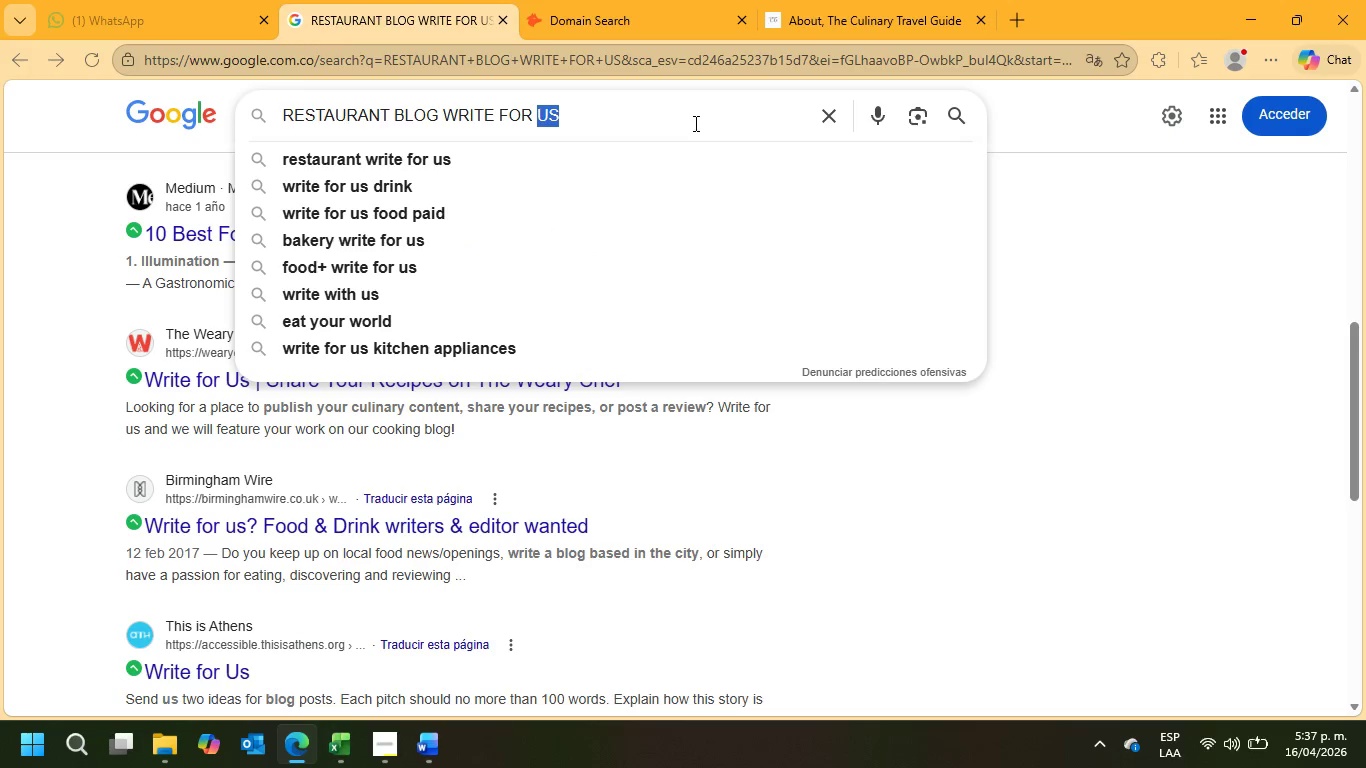 
triple_click([694, 123])
 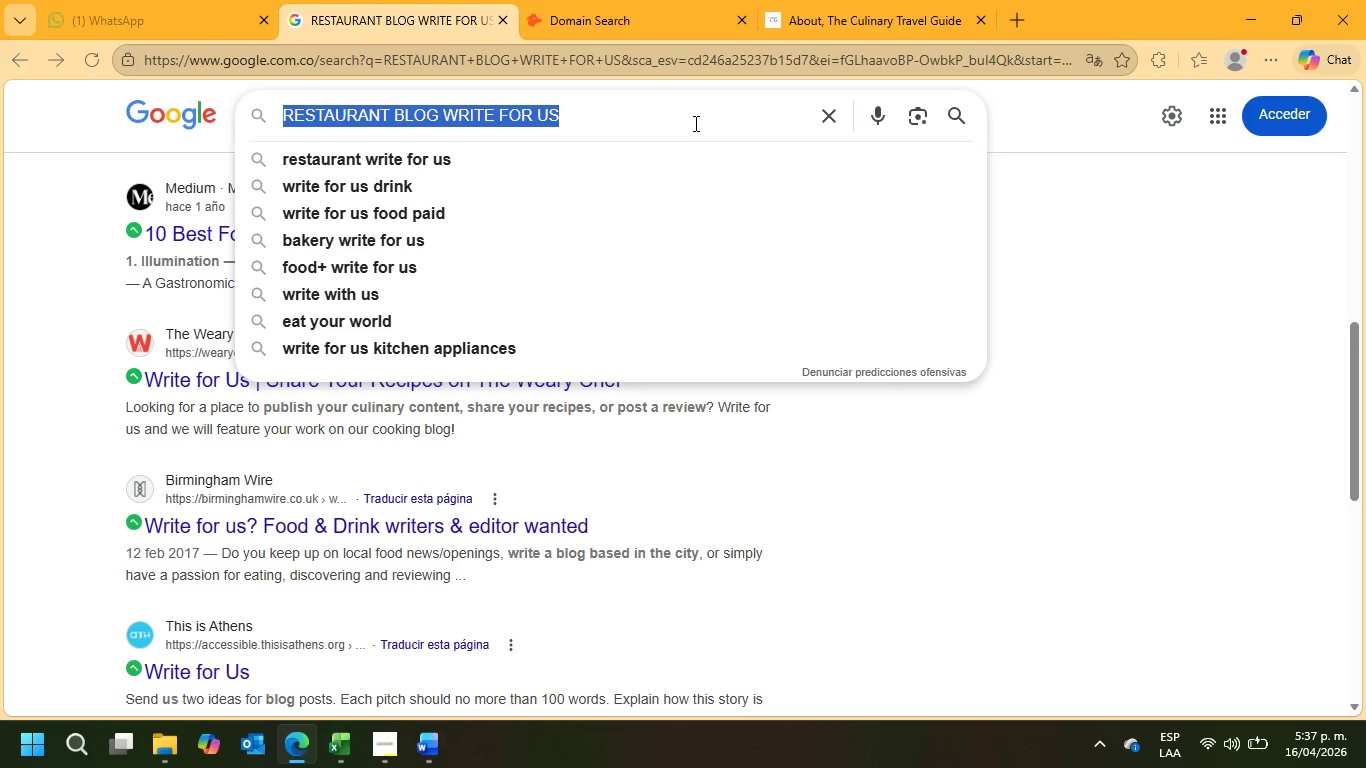 
type(food business blog = write for us)
 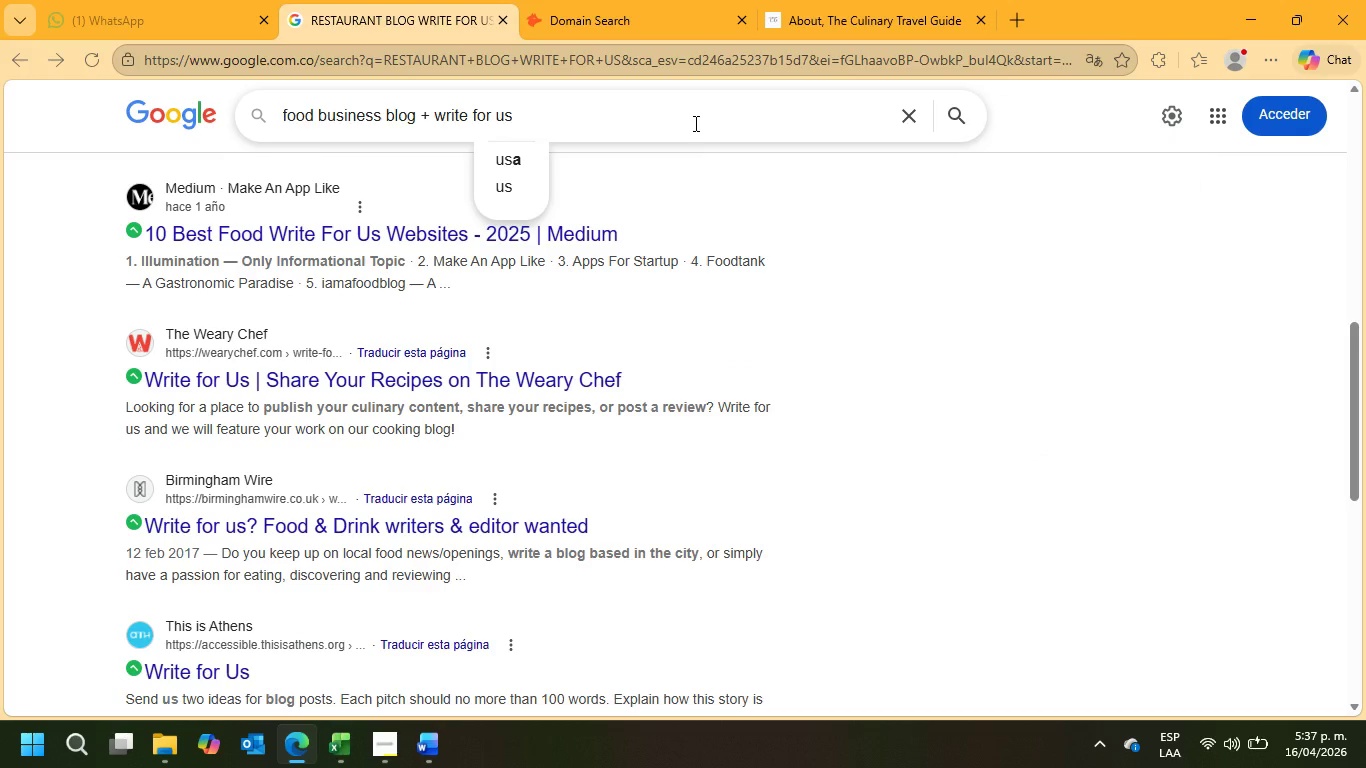 
key(Enter)
 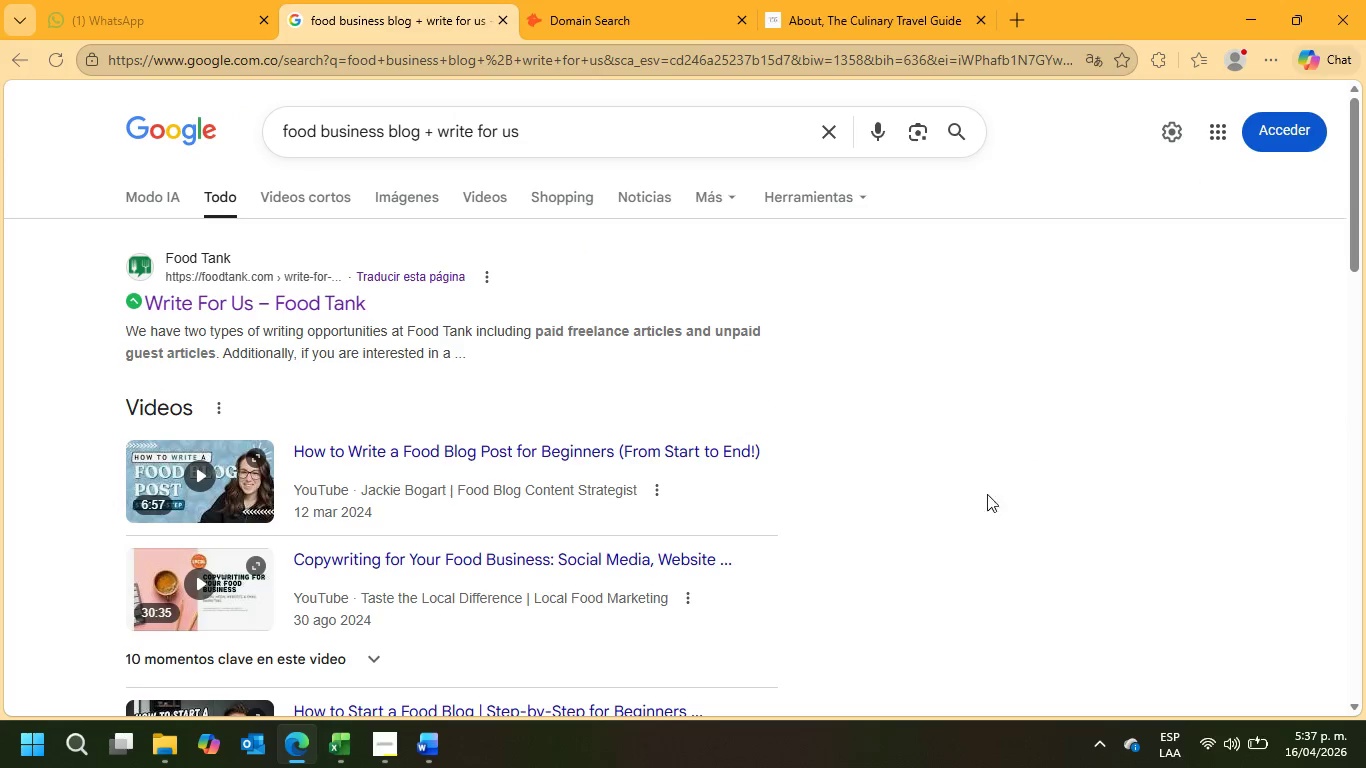 
scroll: coordinate [507, 512], scroll_direction: down, amount: 6.0
 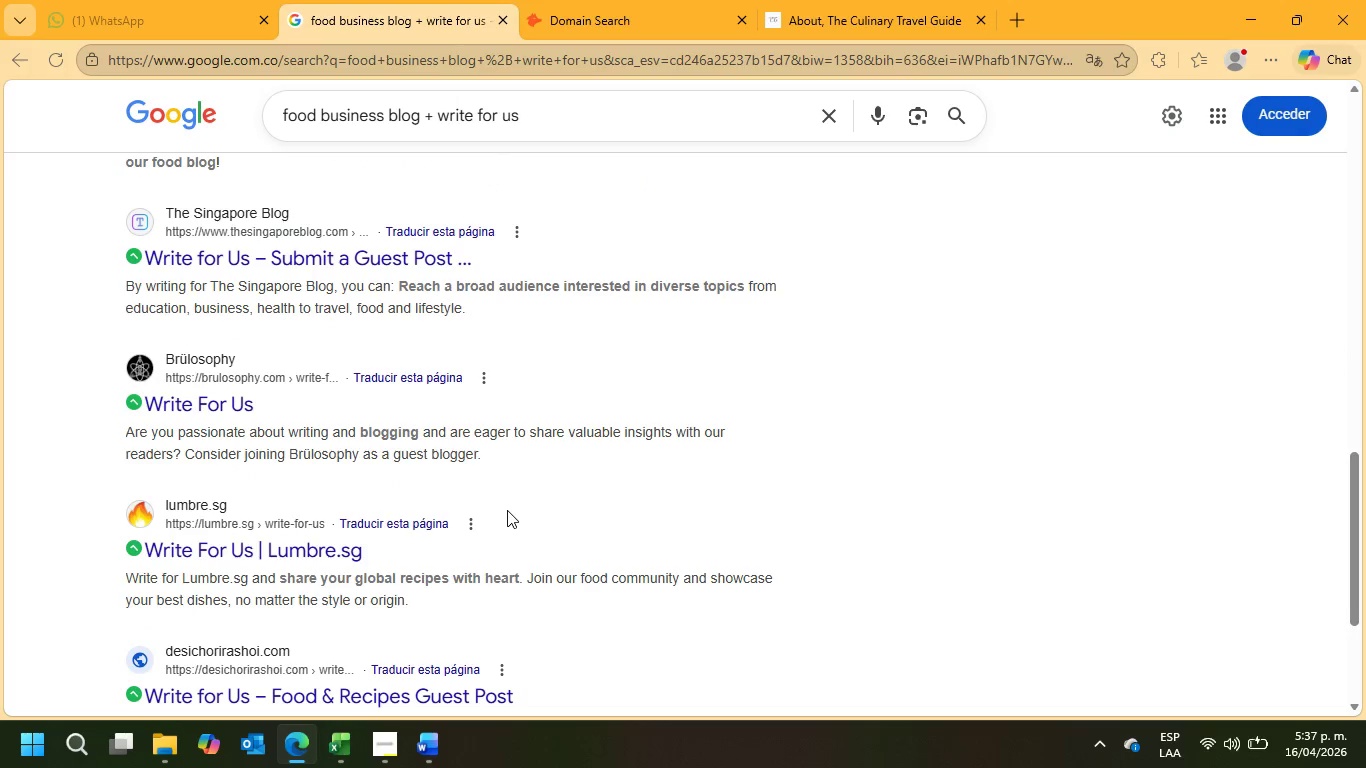 
left_click([367, 255])
 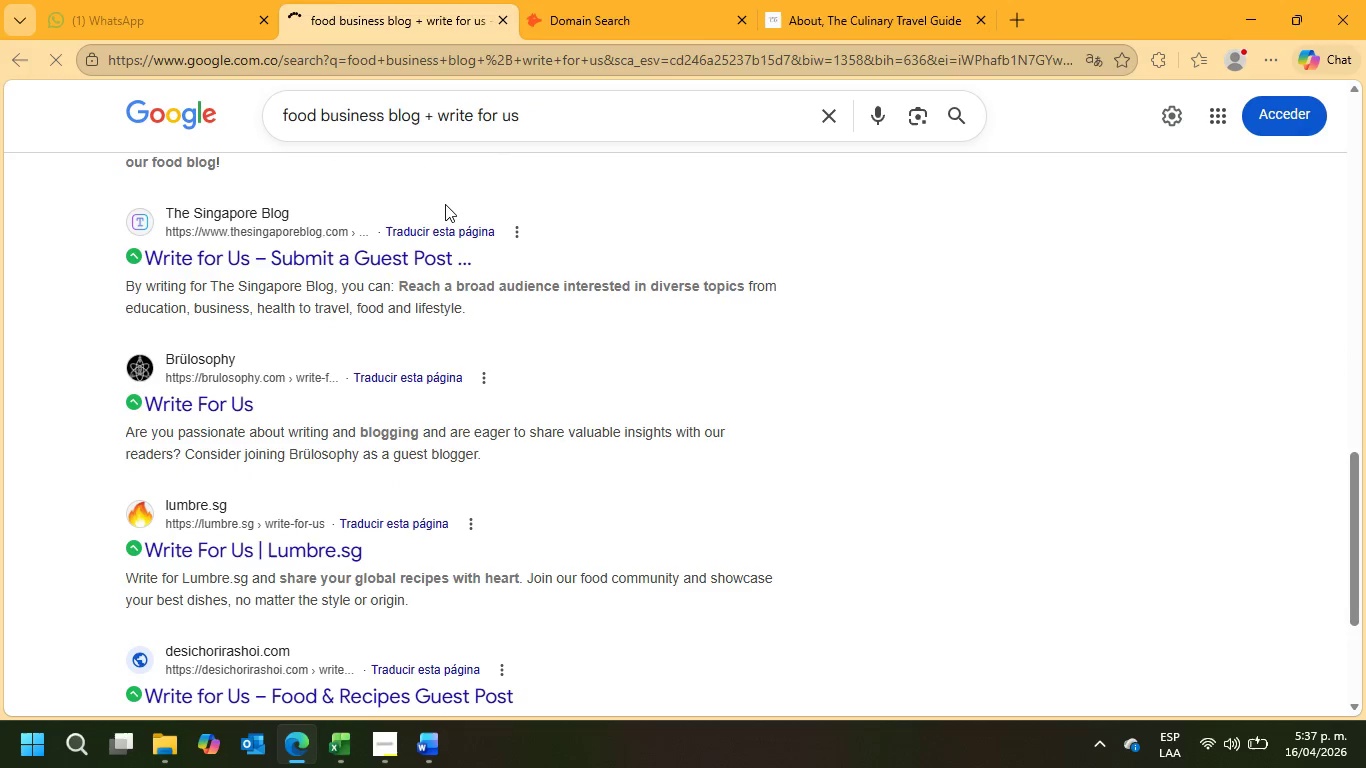 
wait(8.06)
 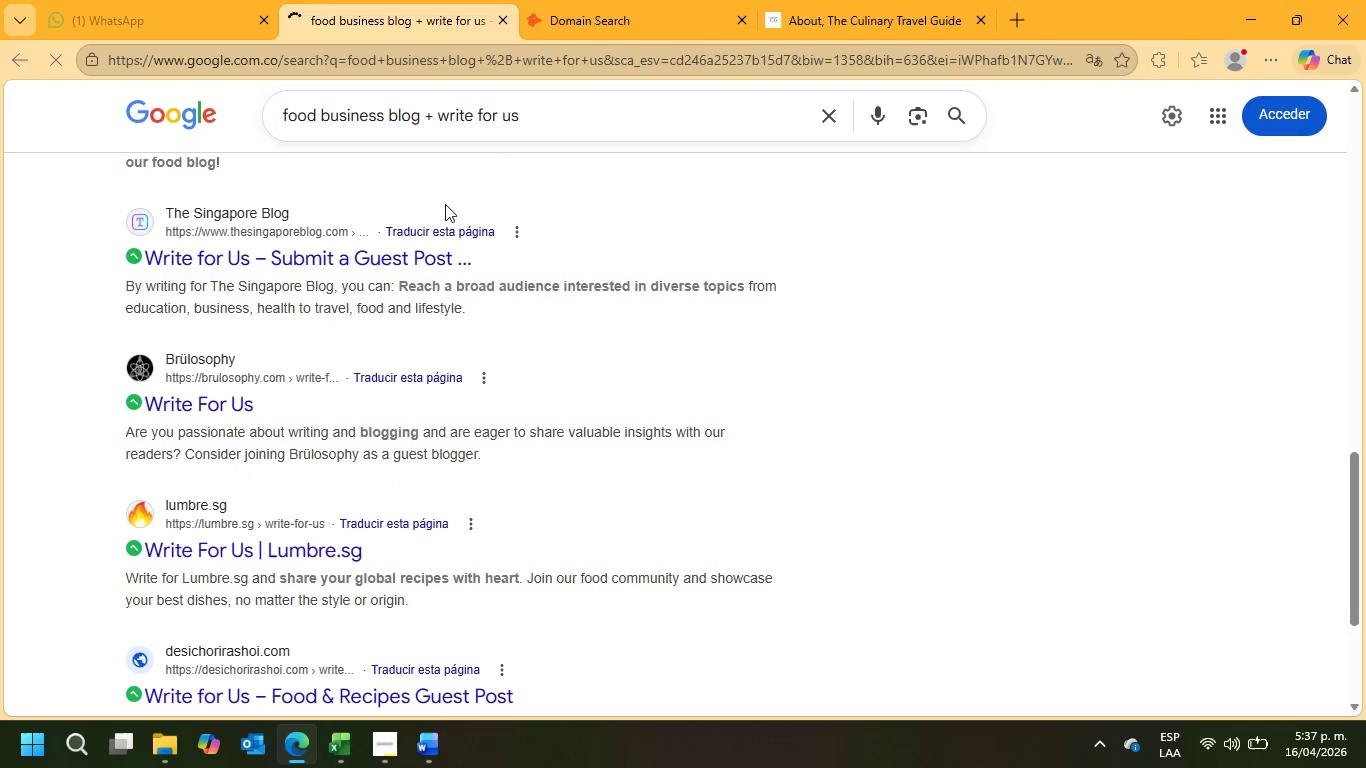 
left_click_drag(start_coordinate=[187, 60], to_coordinate=[311, 61])
 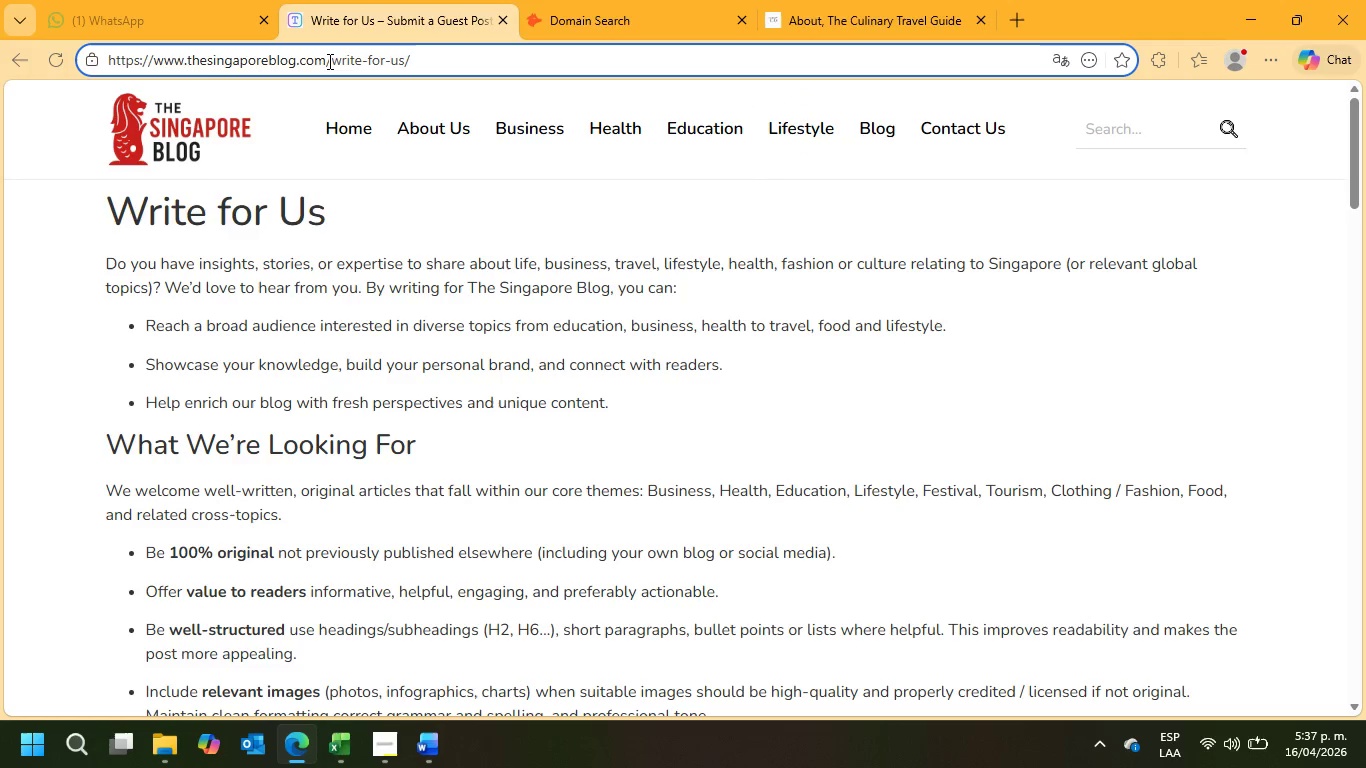 
left_click_drag(start_coordinate=[328, 61], to_coordinate=[189, 72])
 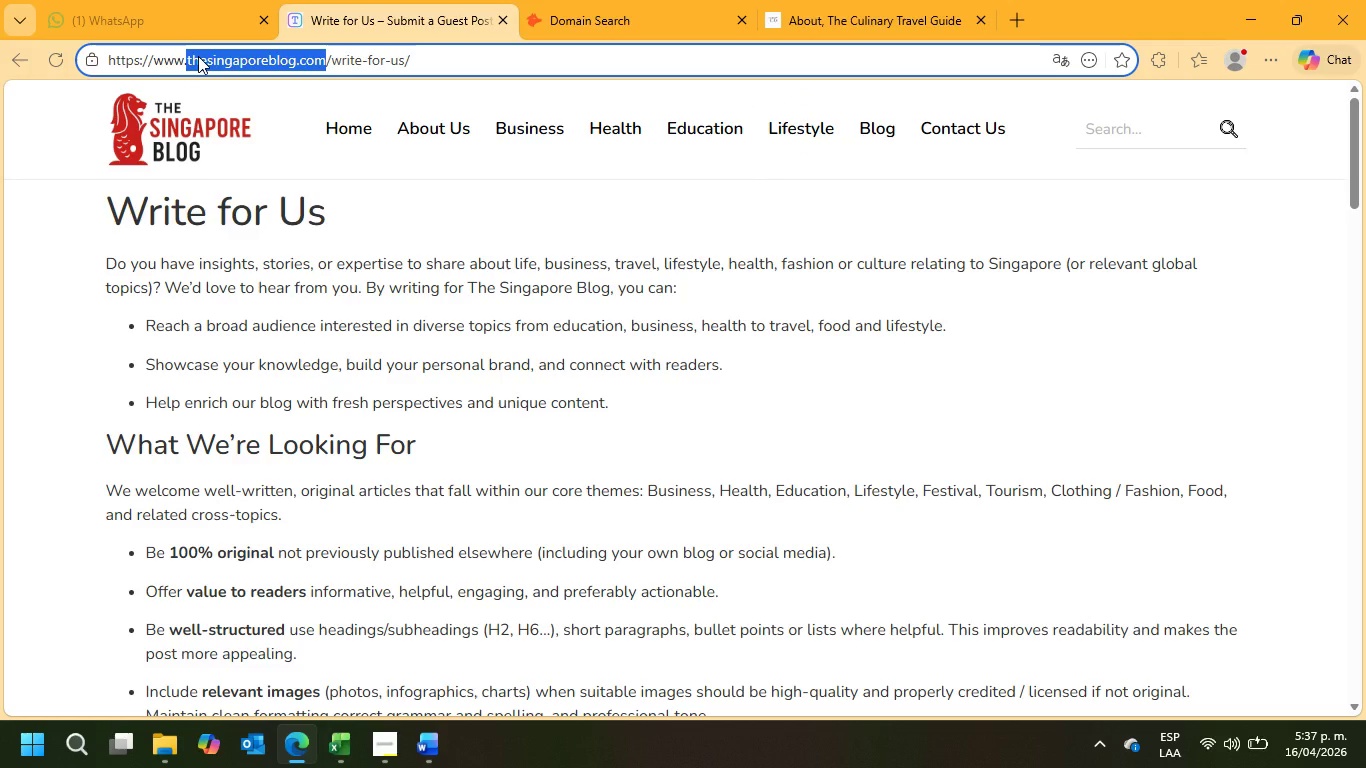 
right_click([198, 56])
 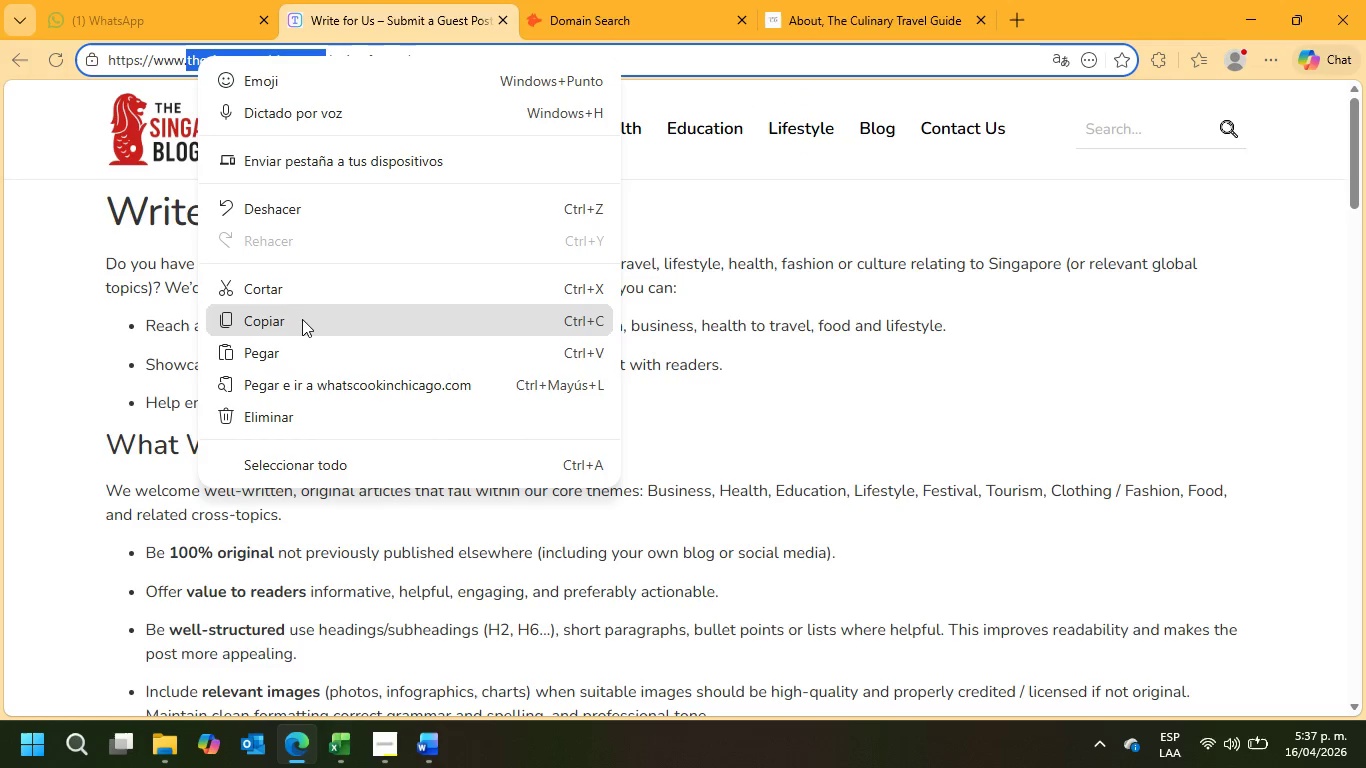 
left_click([299, 323])
 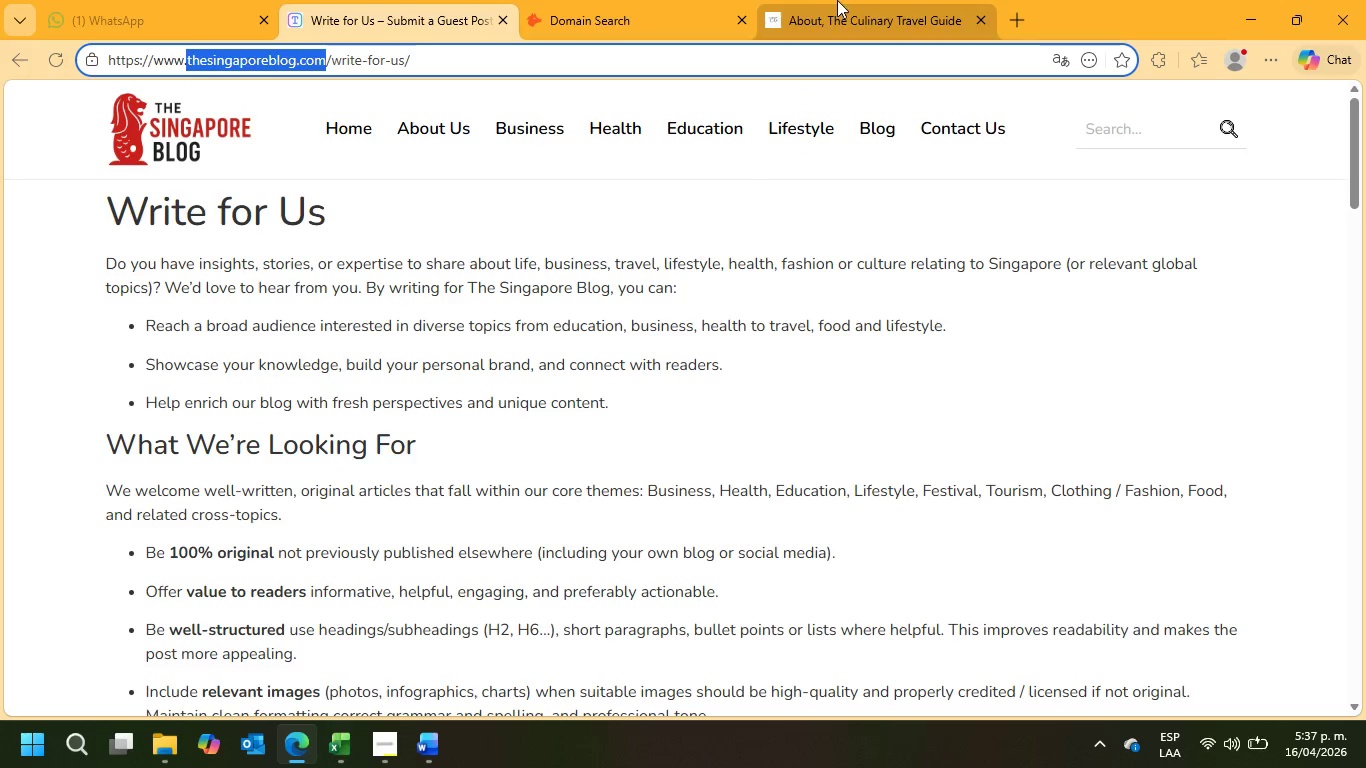 
left_click([650, 0])
 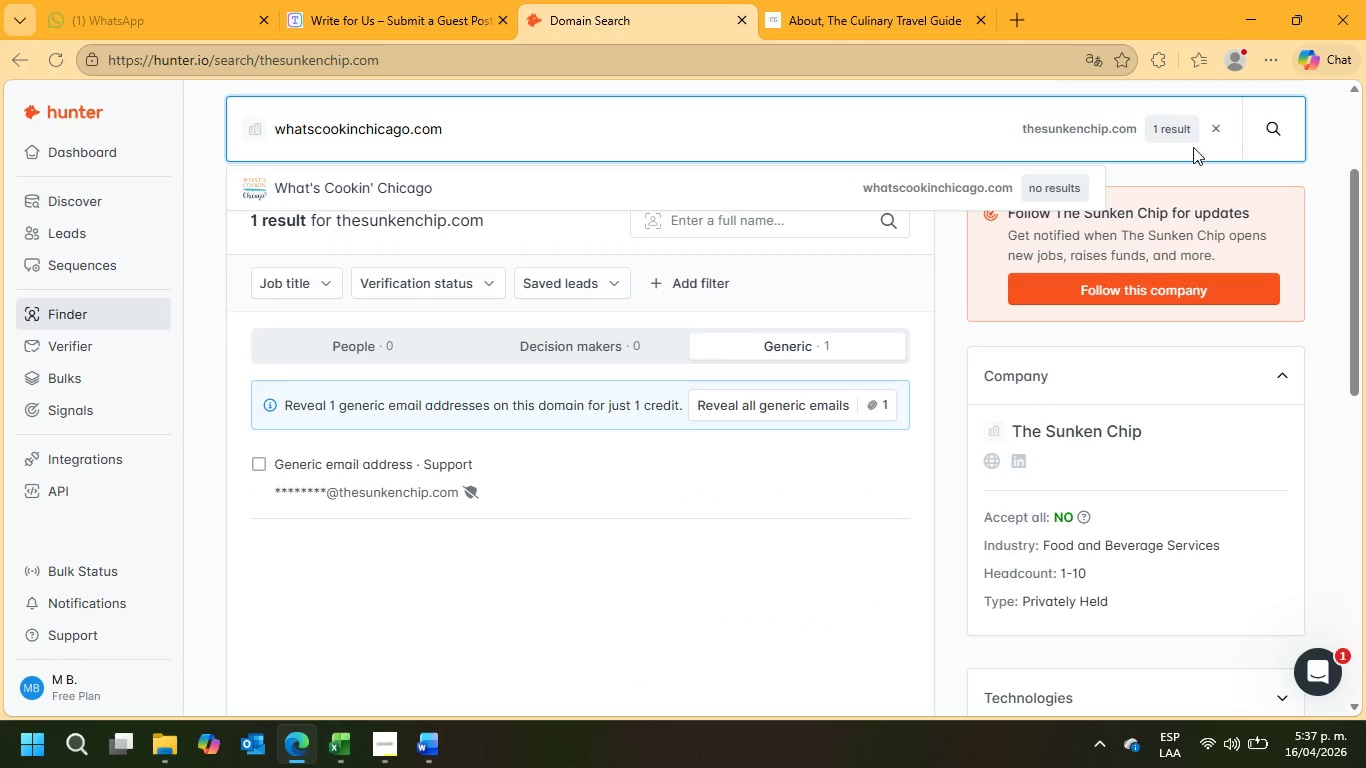 
left_click([1214, 127])
 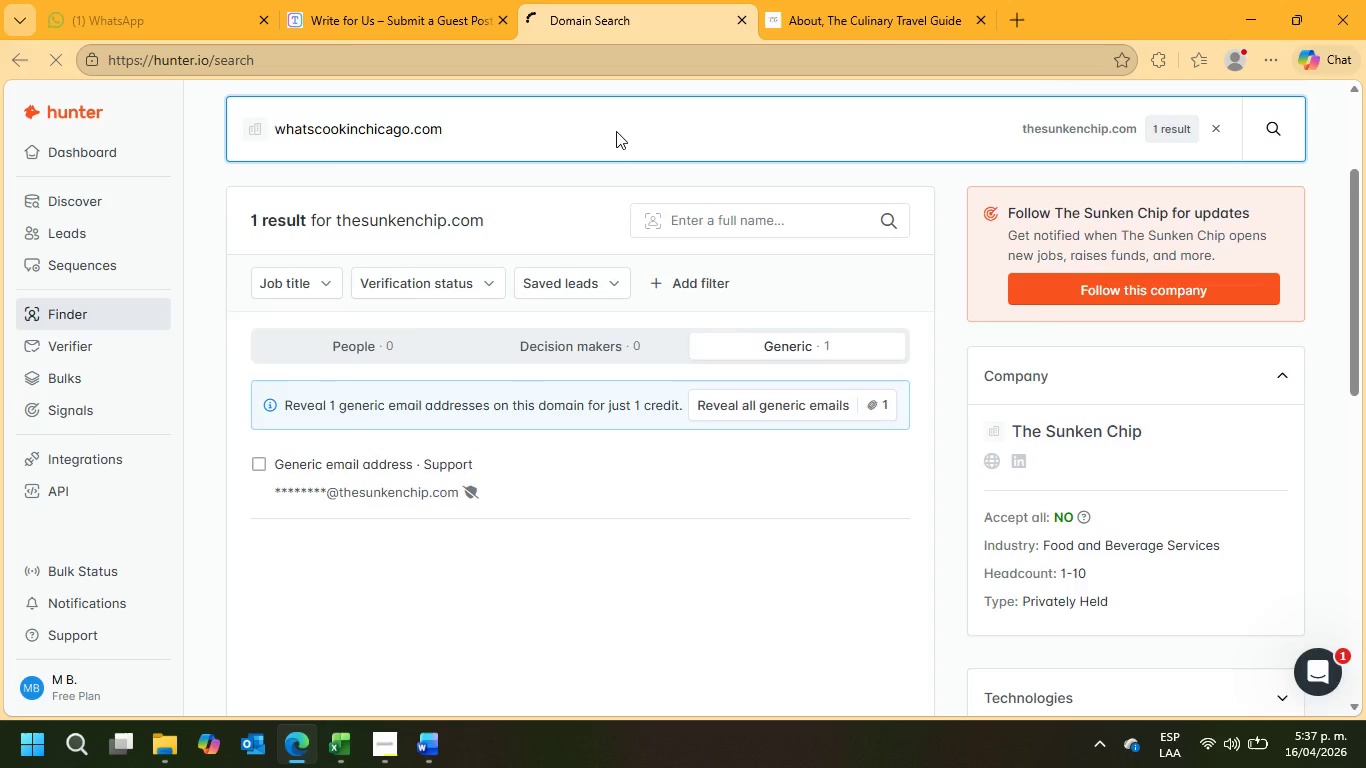 
double_click([614, 131])
 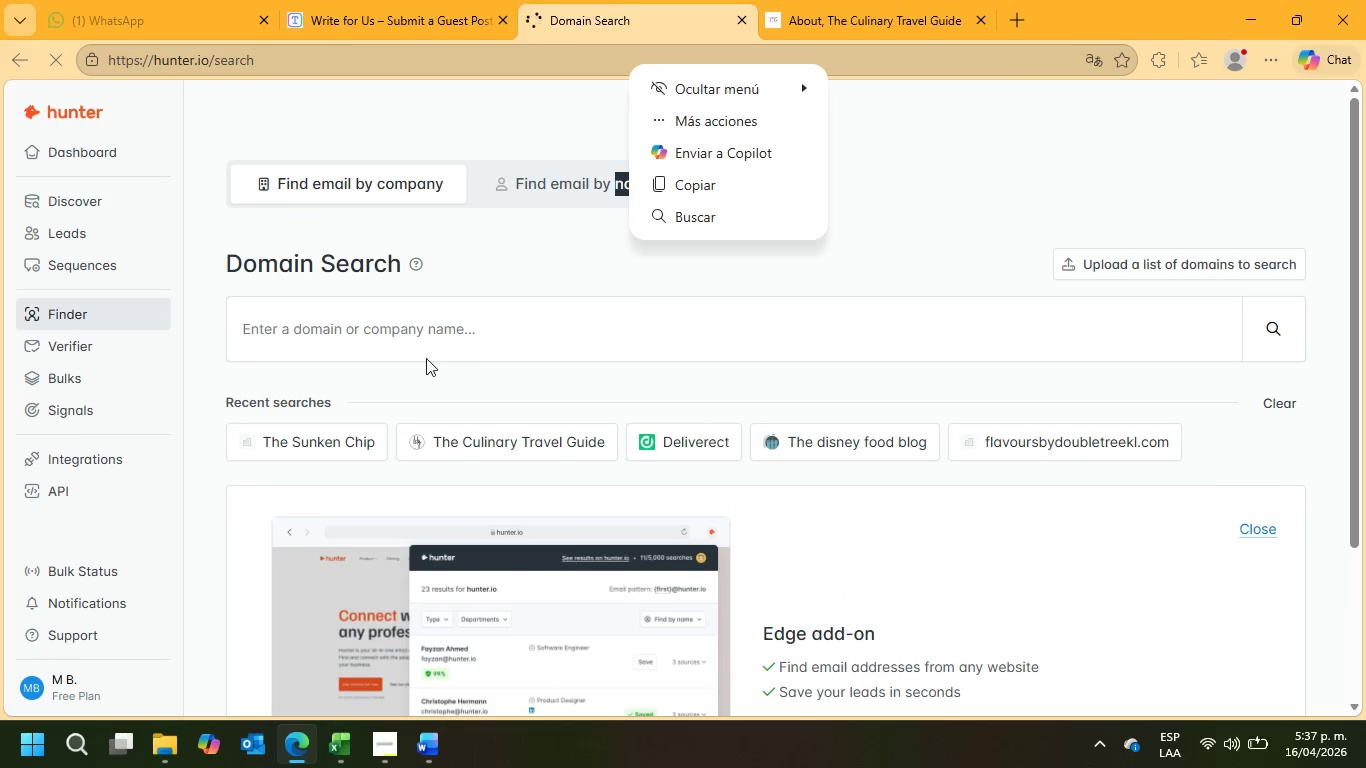 
left_click([422, 325])
 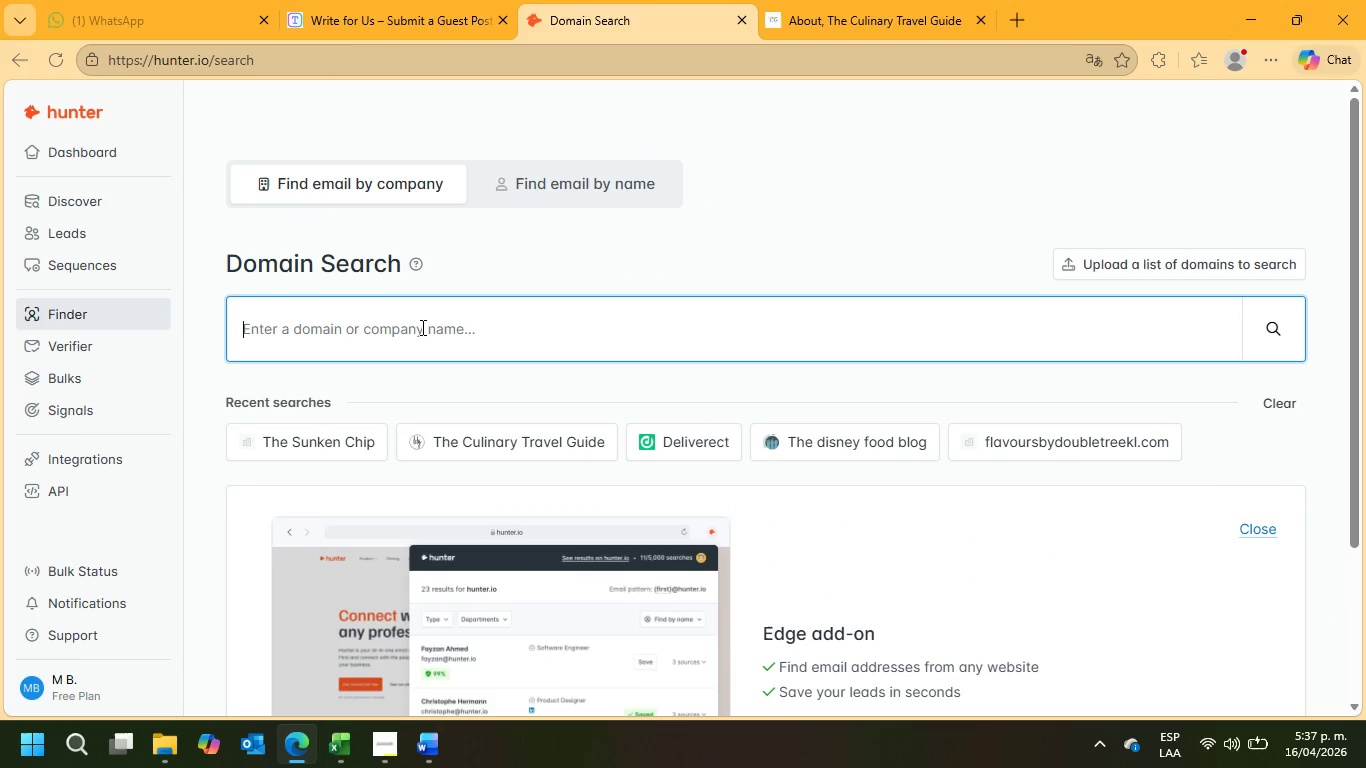 
key(Control+V)
 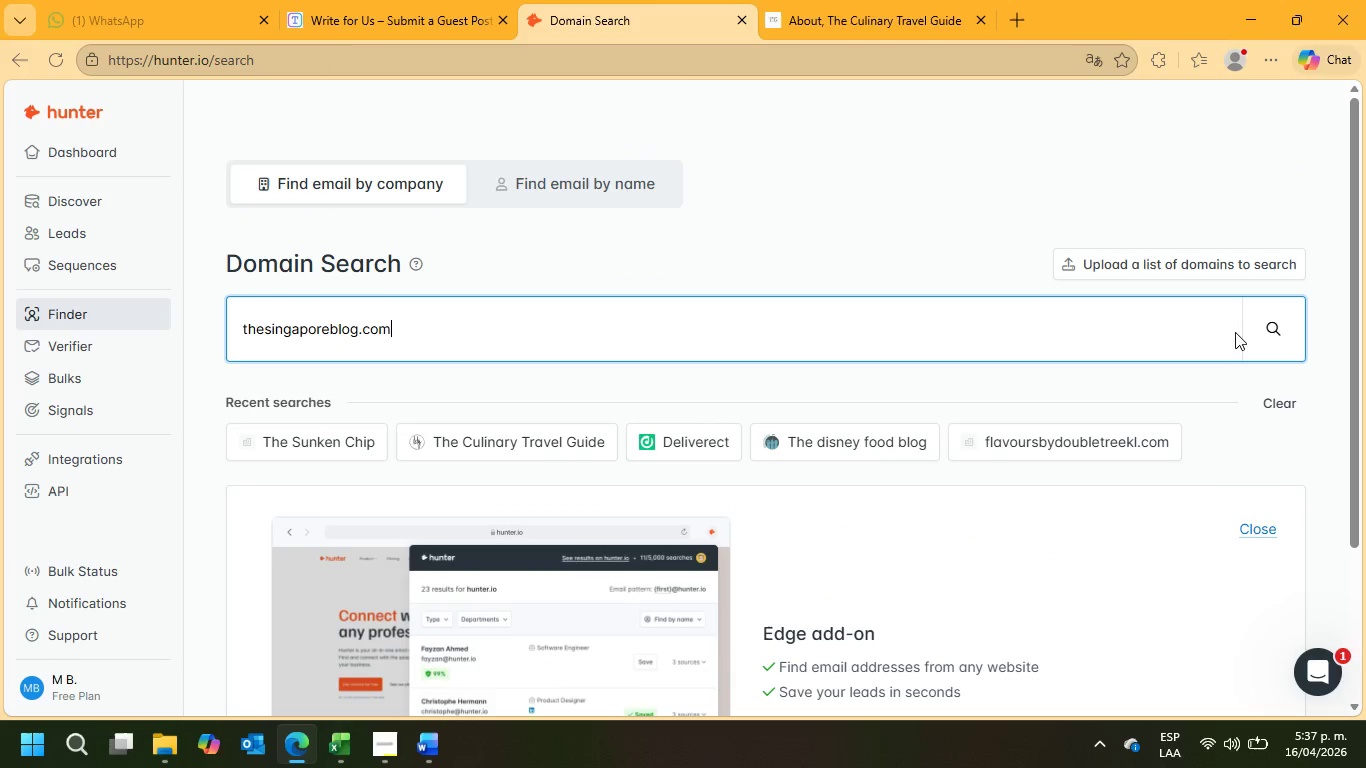 
left_click([1280, 324])
 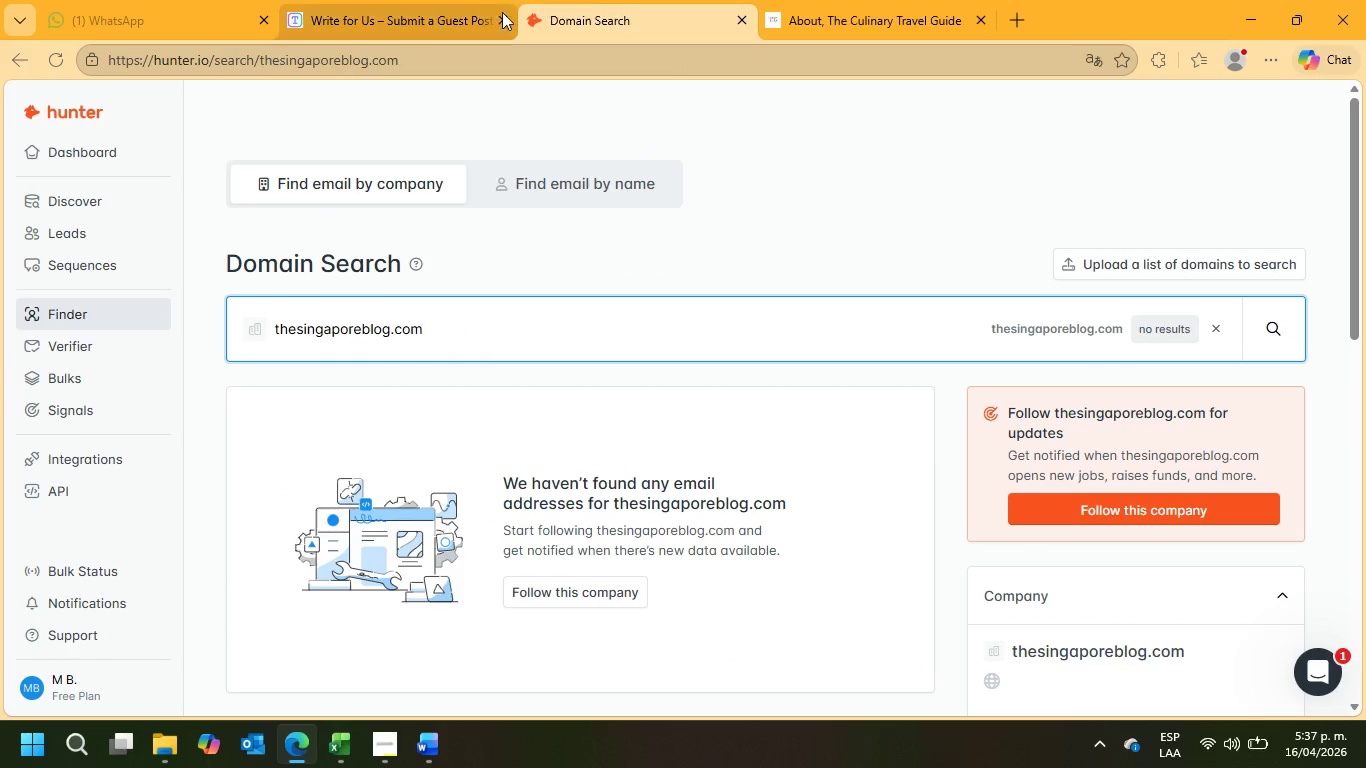 
left_click([414, 6])
 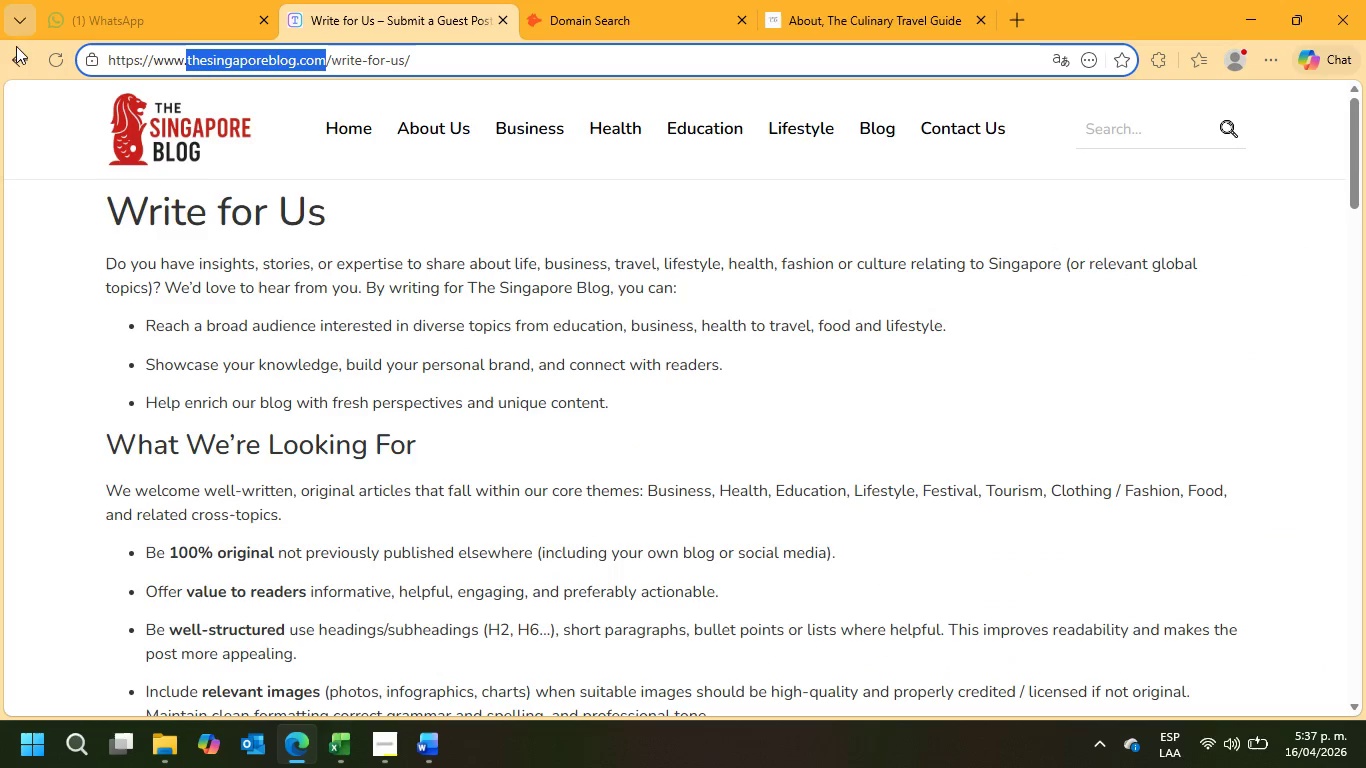 
left_click([20, 67])
 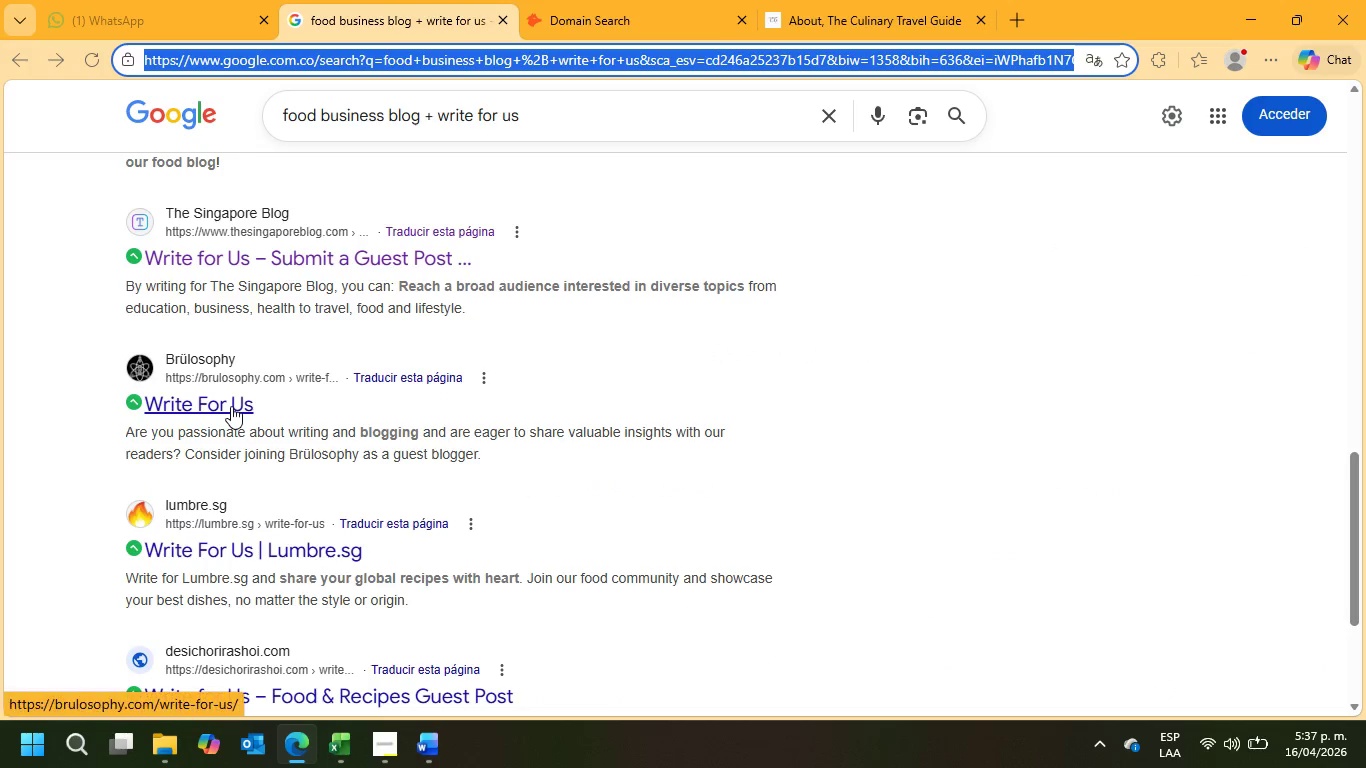 
left_click([231, 406])
 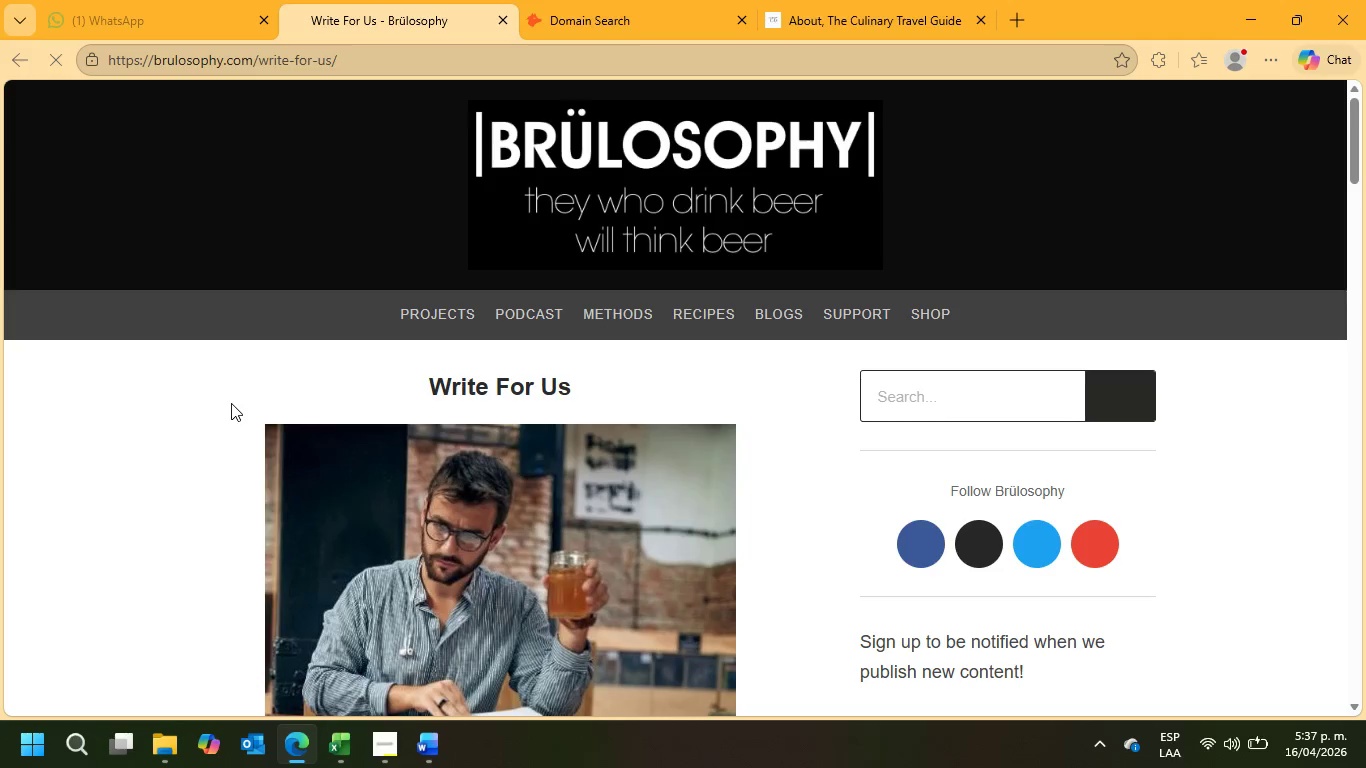 
wait(5.58)
 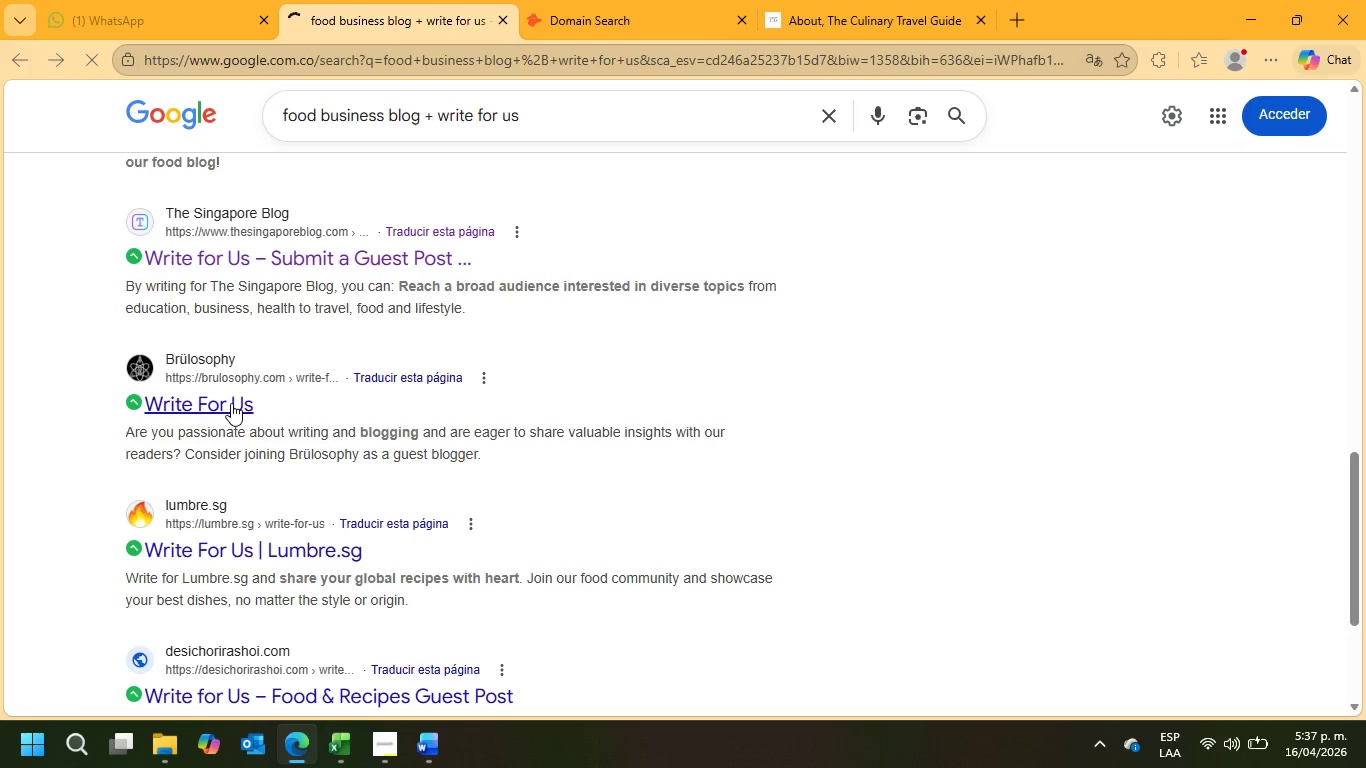 
left_click_drag(start_coordinate=[151, 62], to_coordinate=[234, 65])
 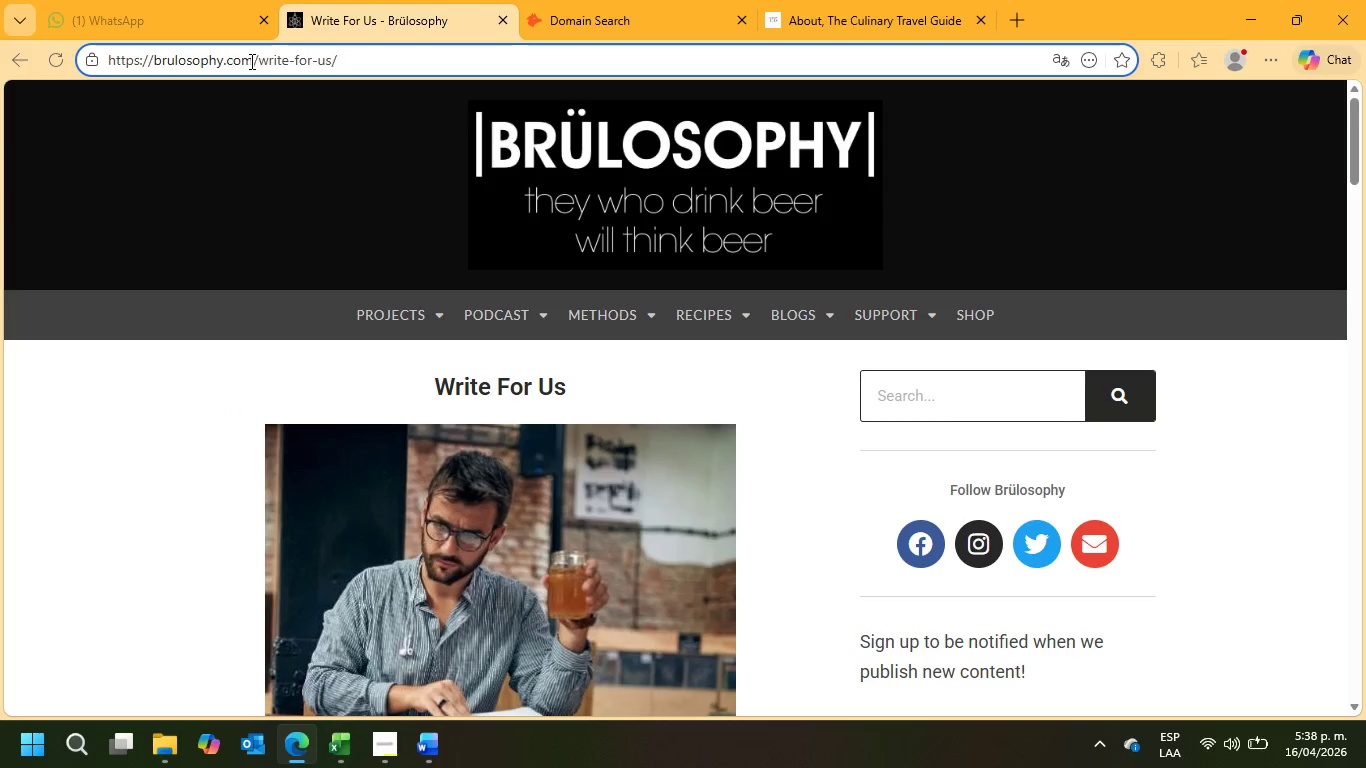 
left_click_drag(start_coordinate=[251, 61], to_coordinate=[155, 65])
 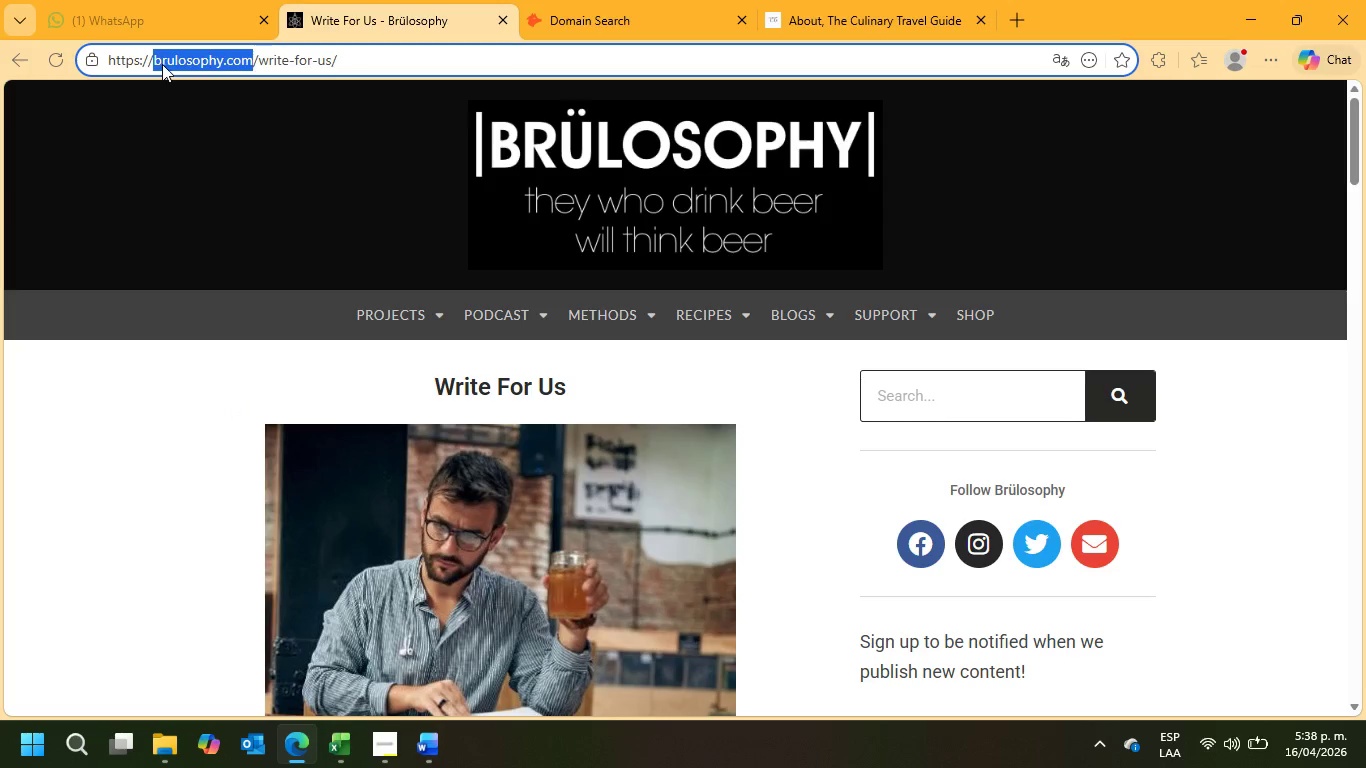 
right_click([162, 64])
 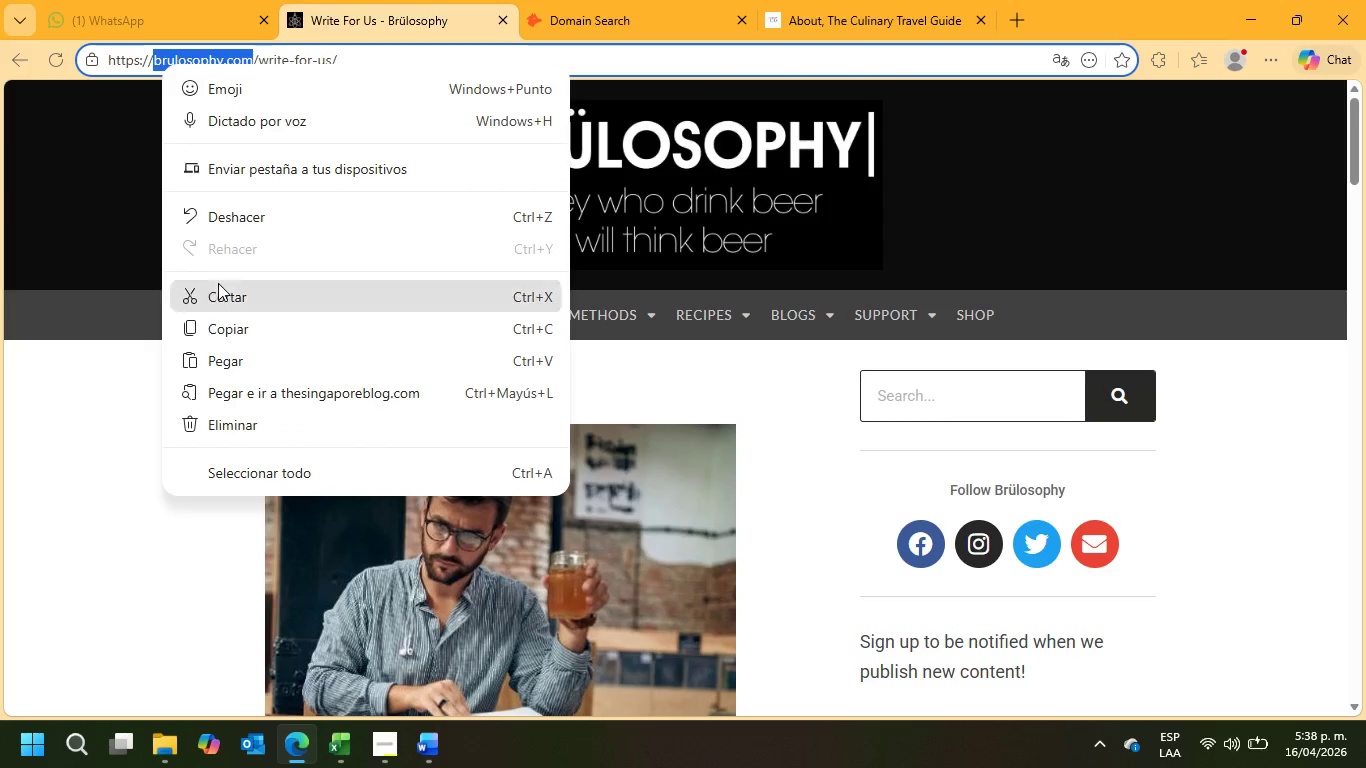 
left_click([218, 329])
 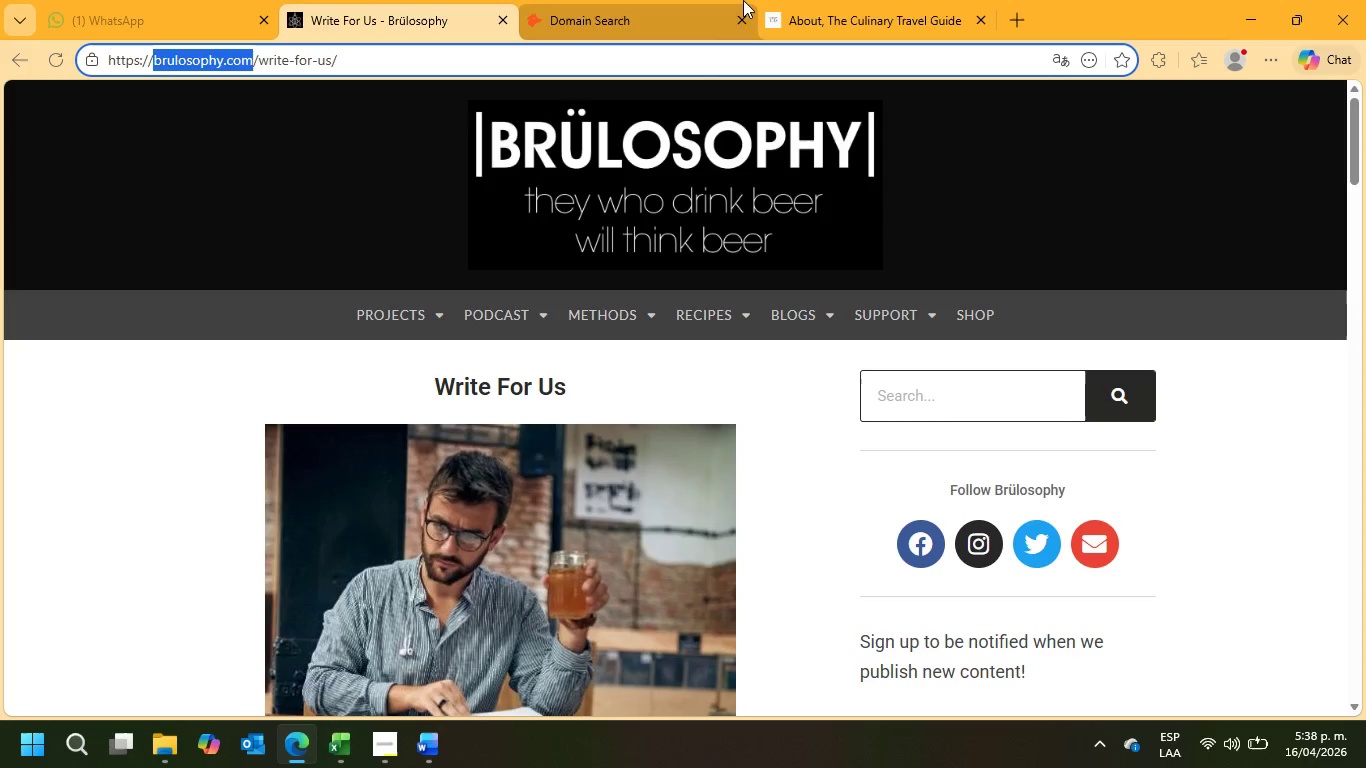 
left_click([617, 0])
 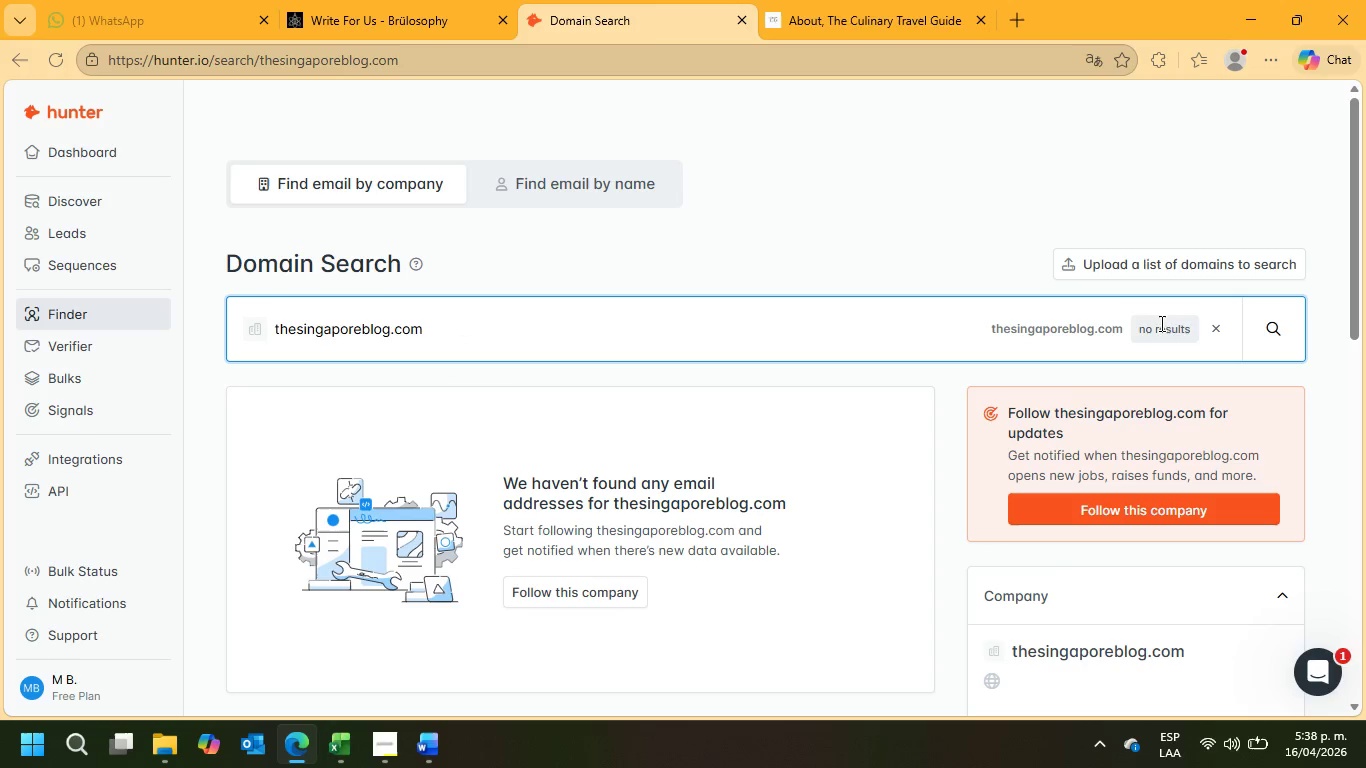 
left_click([1222, 320])
 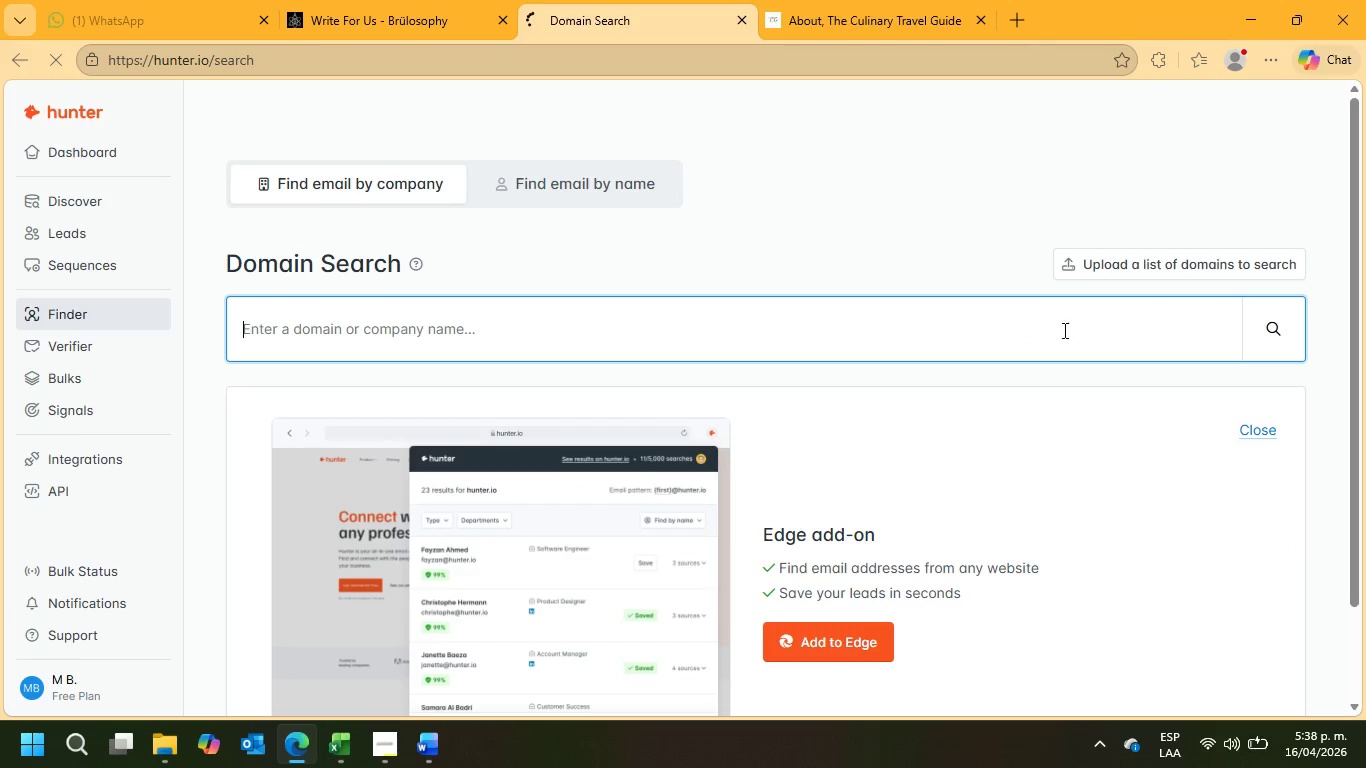 
left_click([769, 329])
 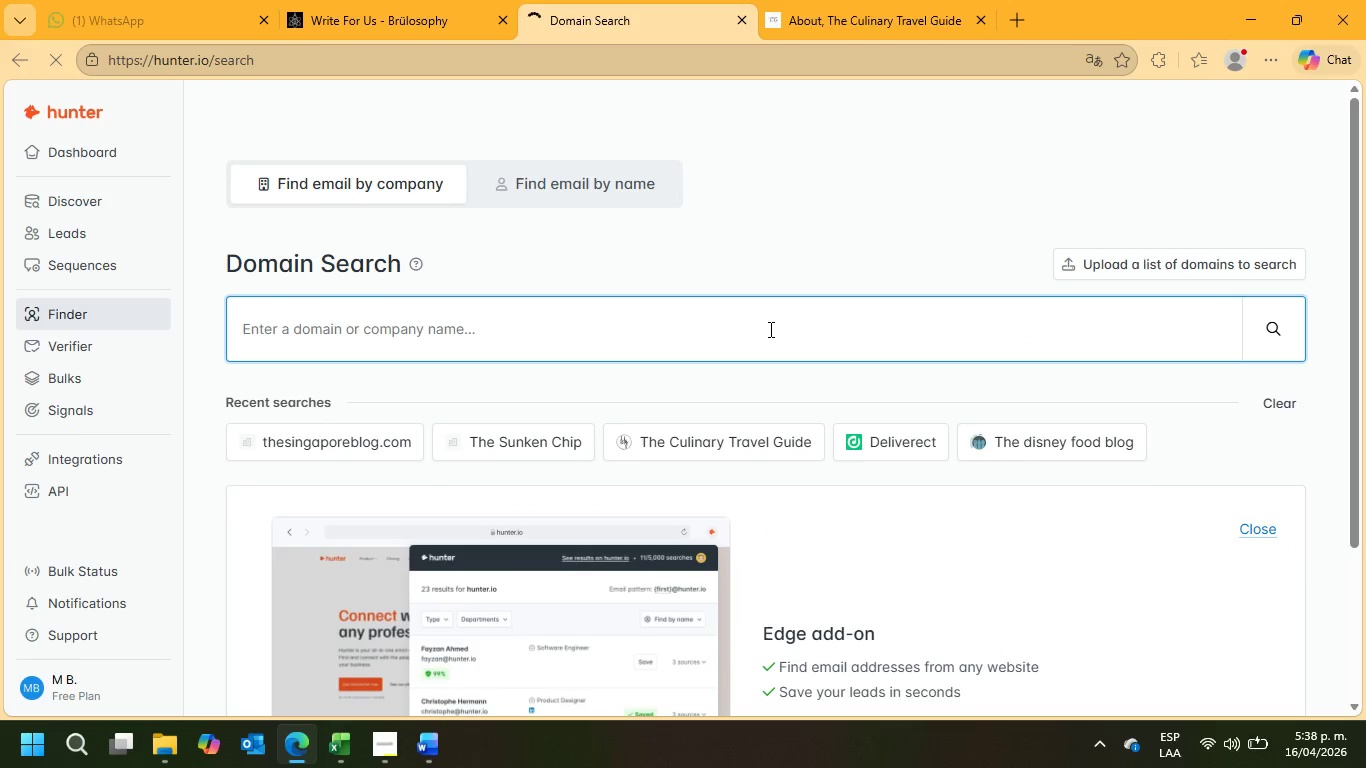 
key(Control+V)
 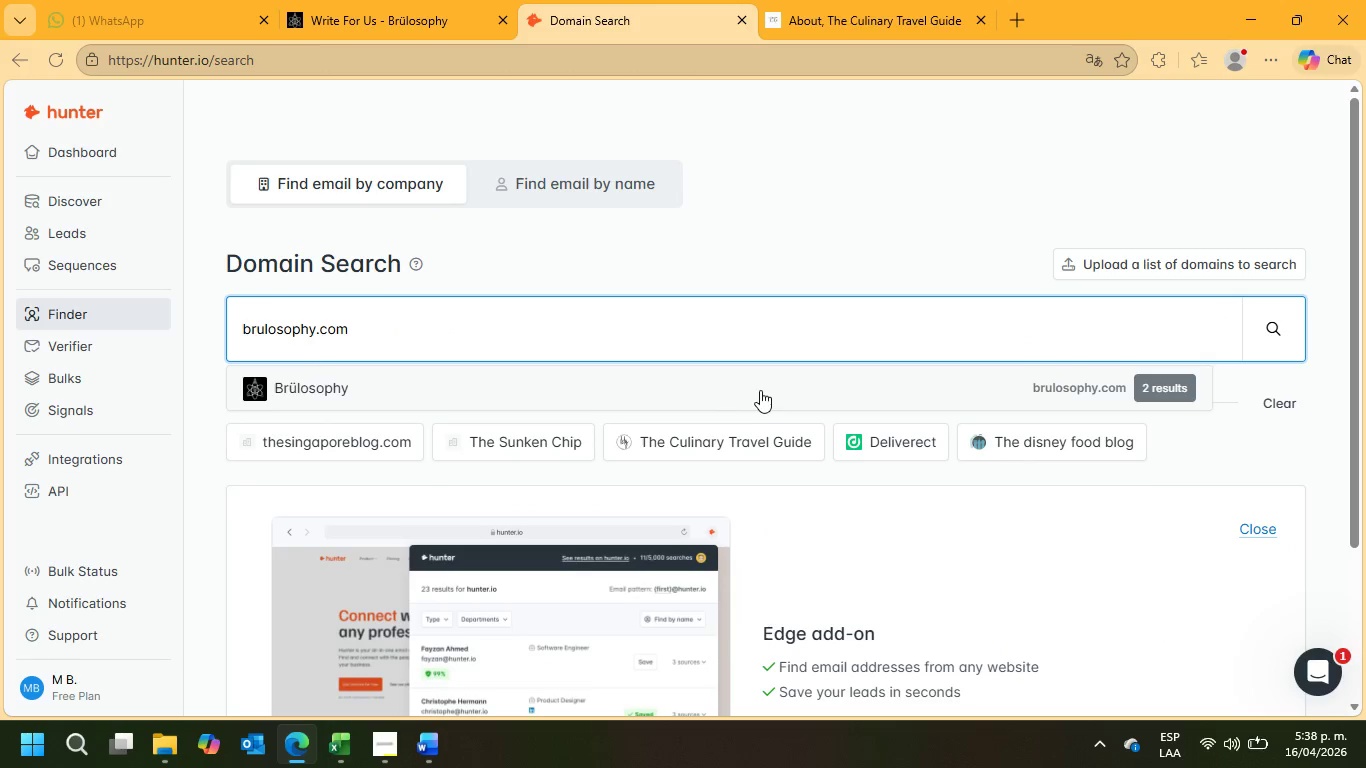 
left_click([762, 381])
 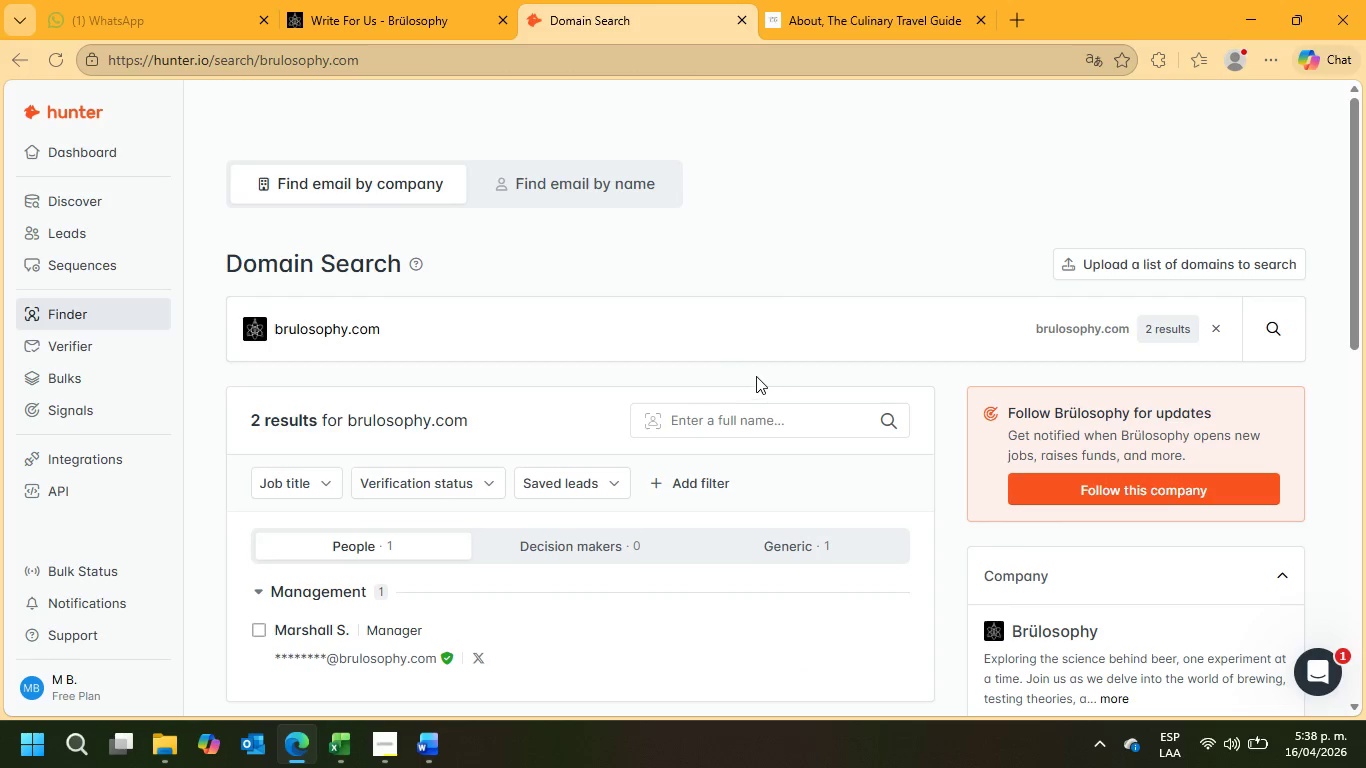 
scroll: coordinate [745, 374], scroll_direction: down, amount: 2.0
 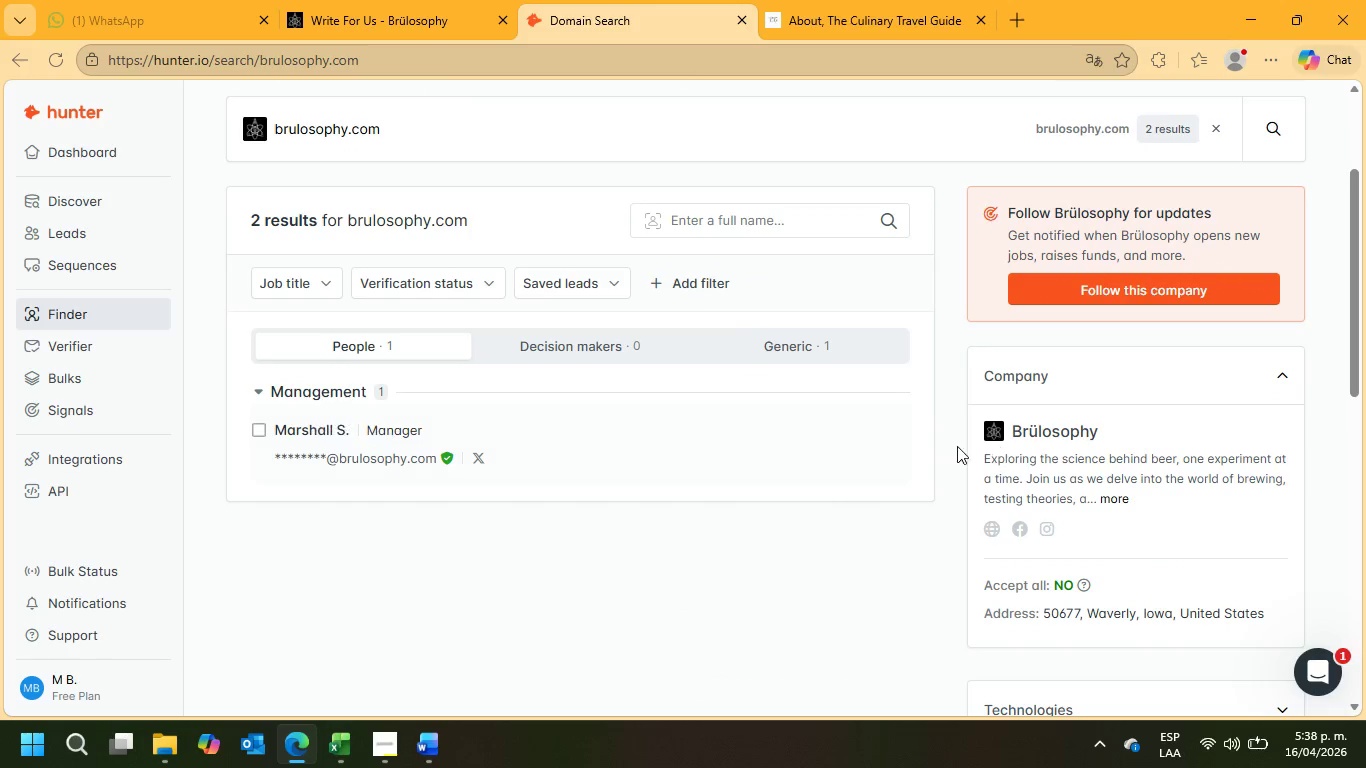 
left_click([846, 440])
 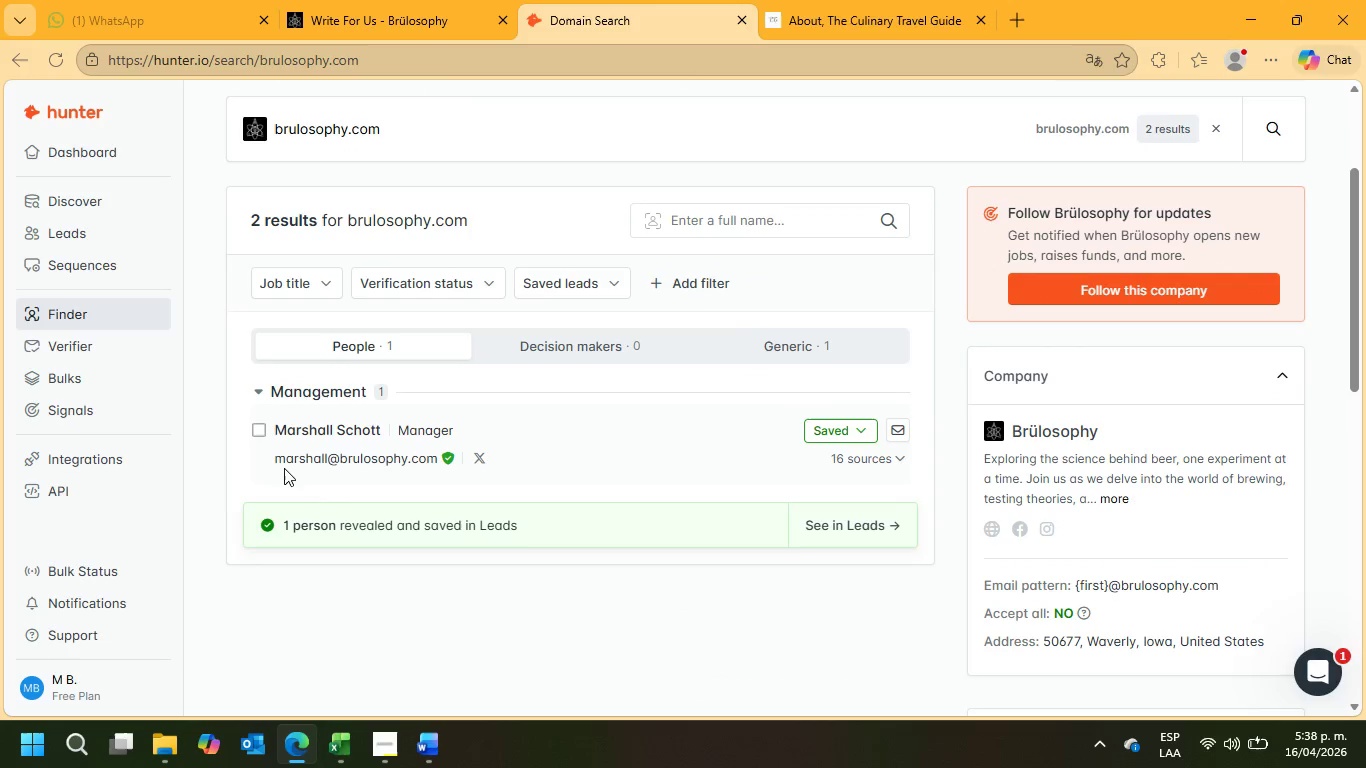 
left_click_drag(start_coordinate=[262, 453], to_coordinate=[438, 466])
 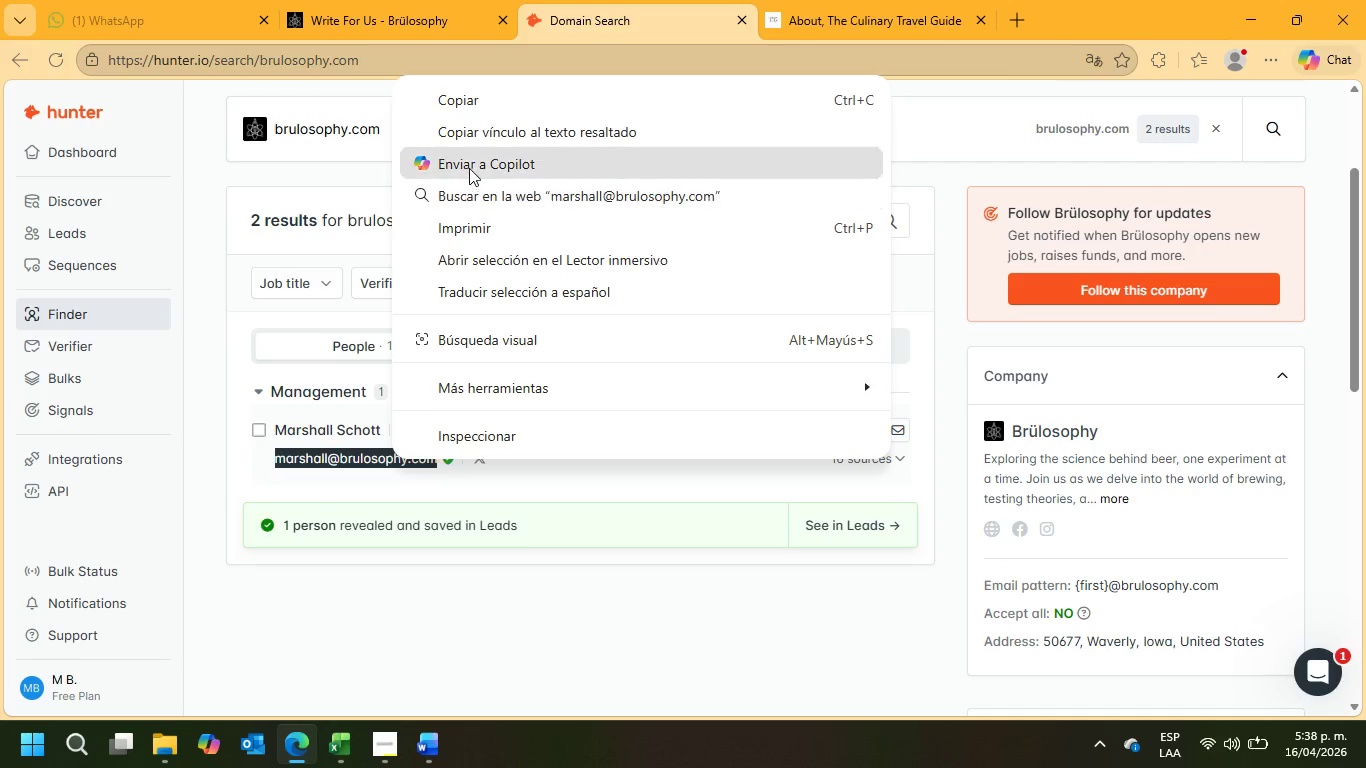 
left_click([478, 101])
 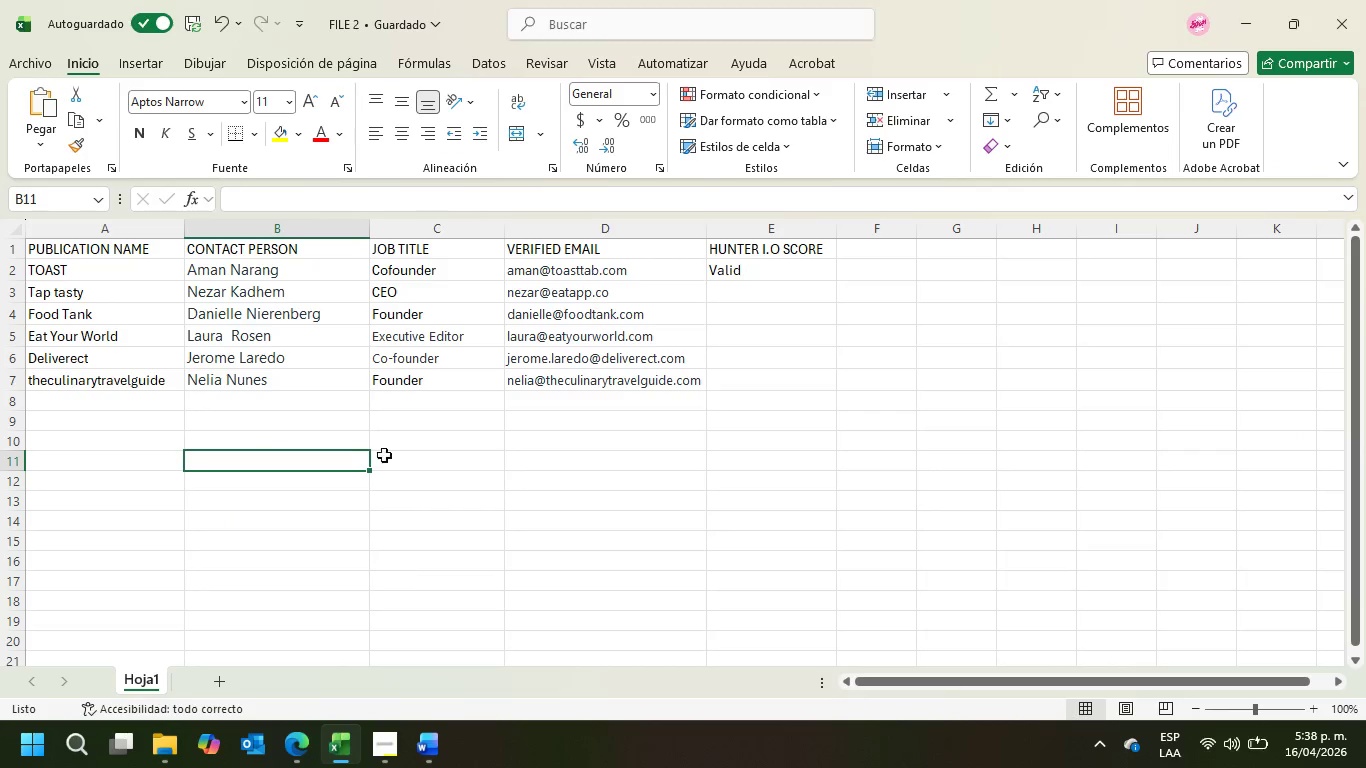 
left_click([289, 402])
 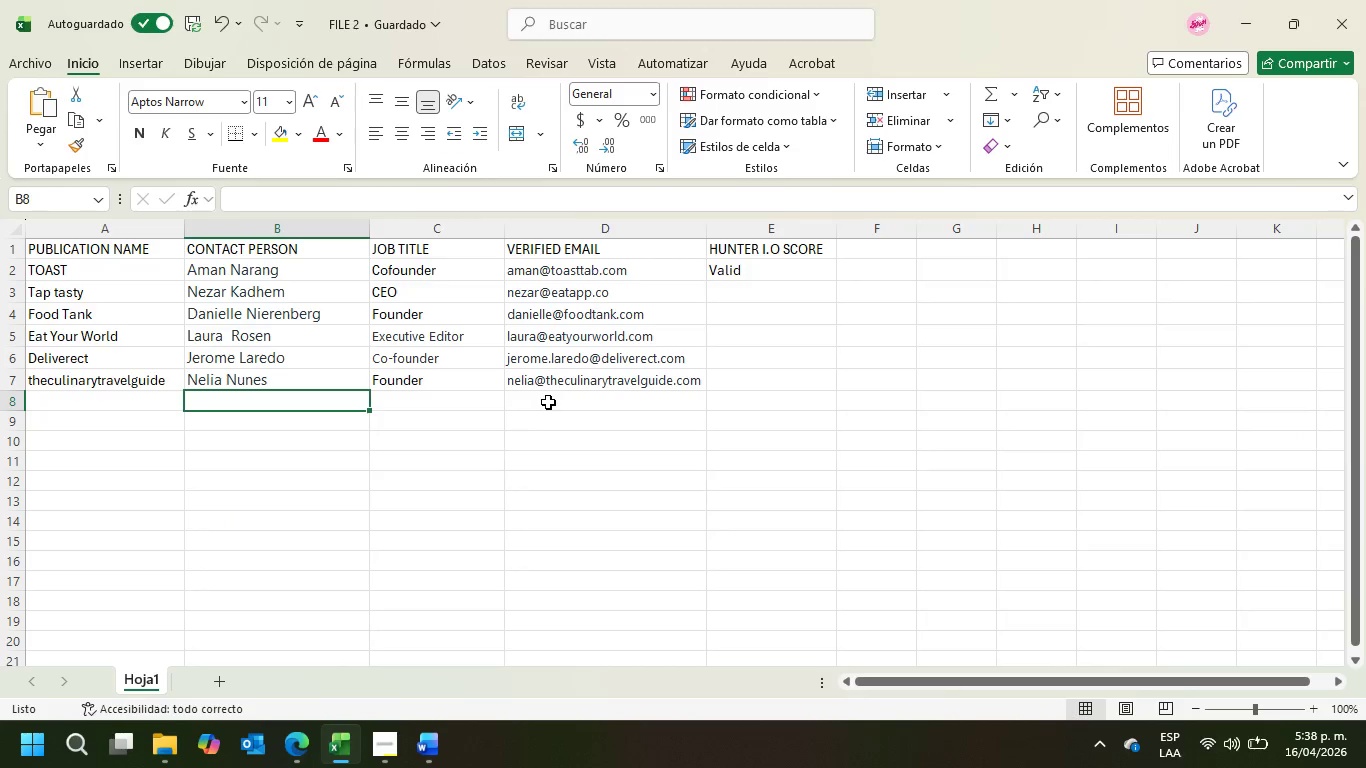 
left_click([552, 400])
 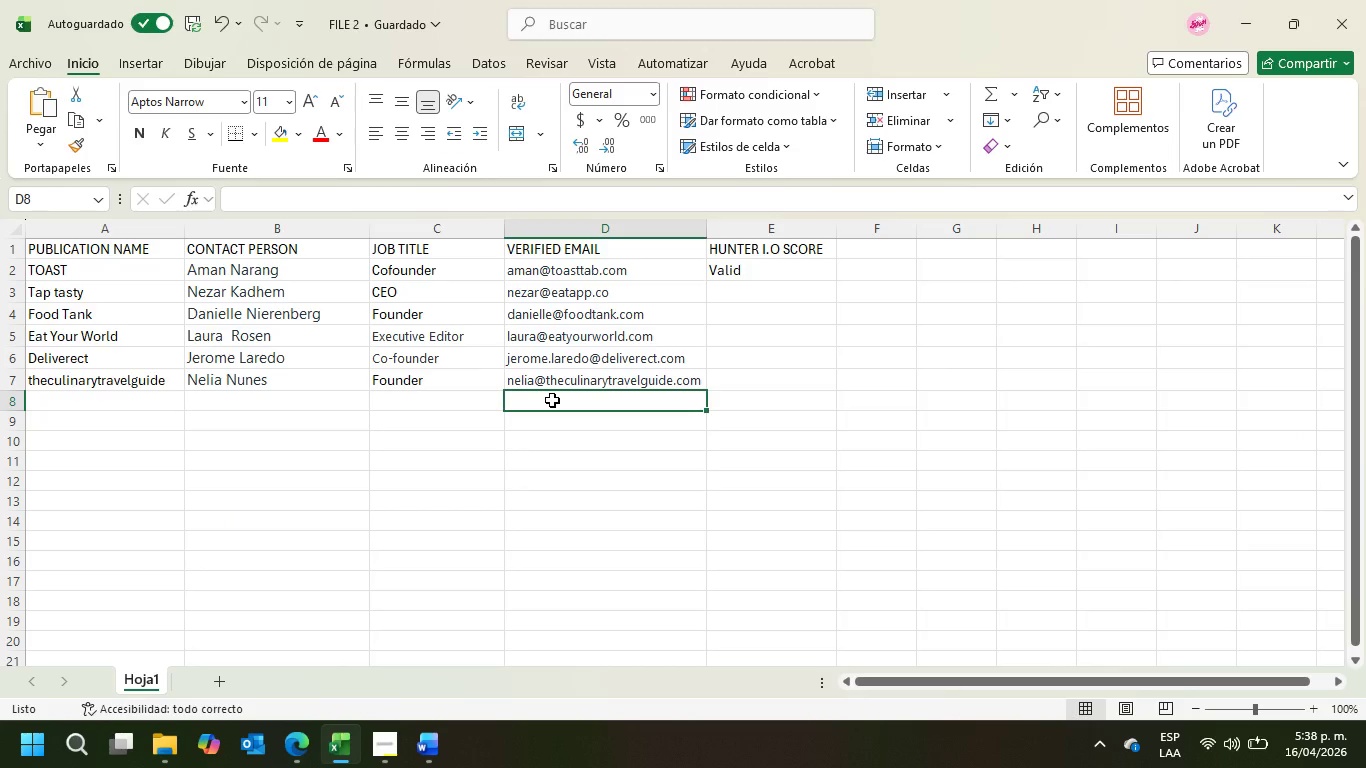 
key(Control+V)
 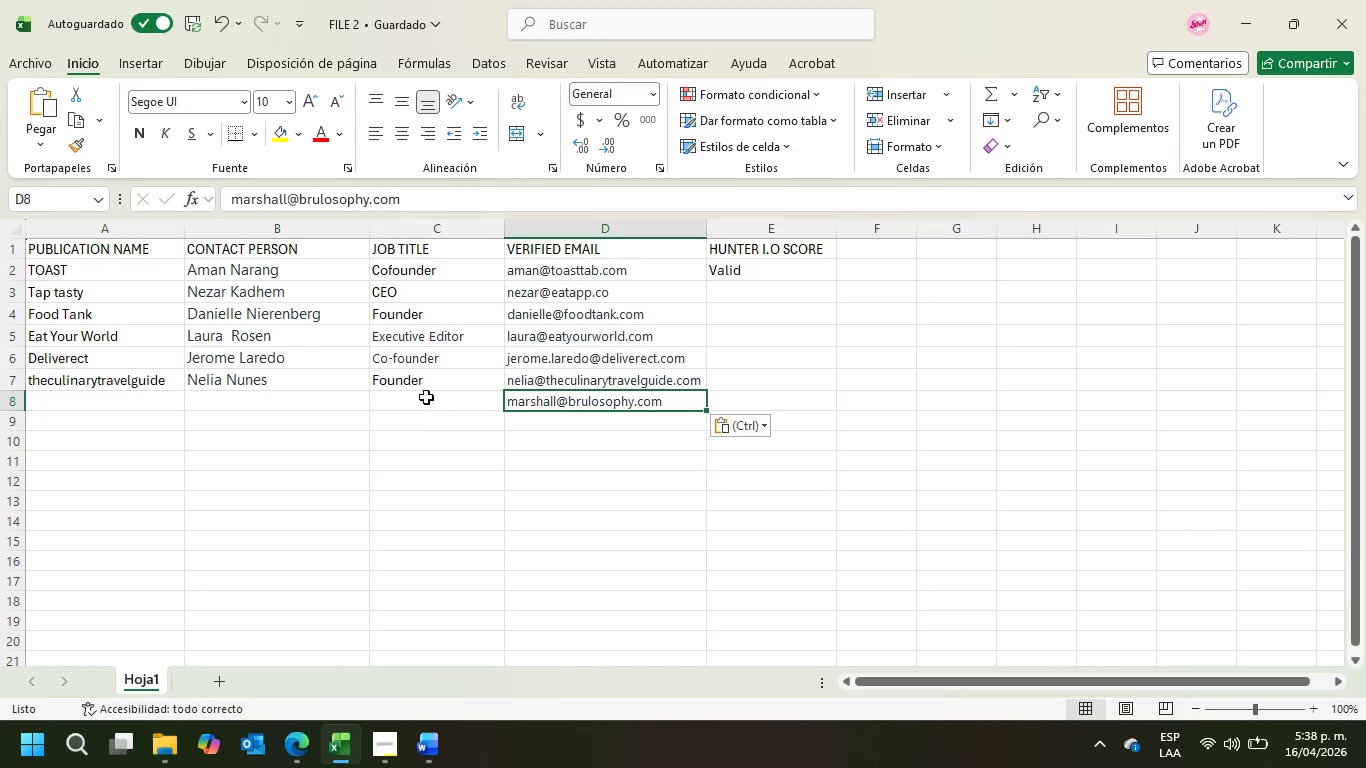 
left_click([426, 396])
 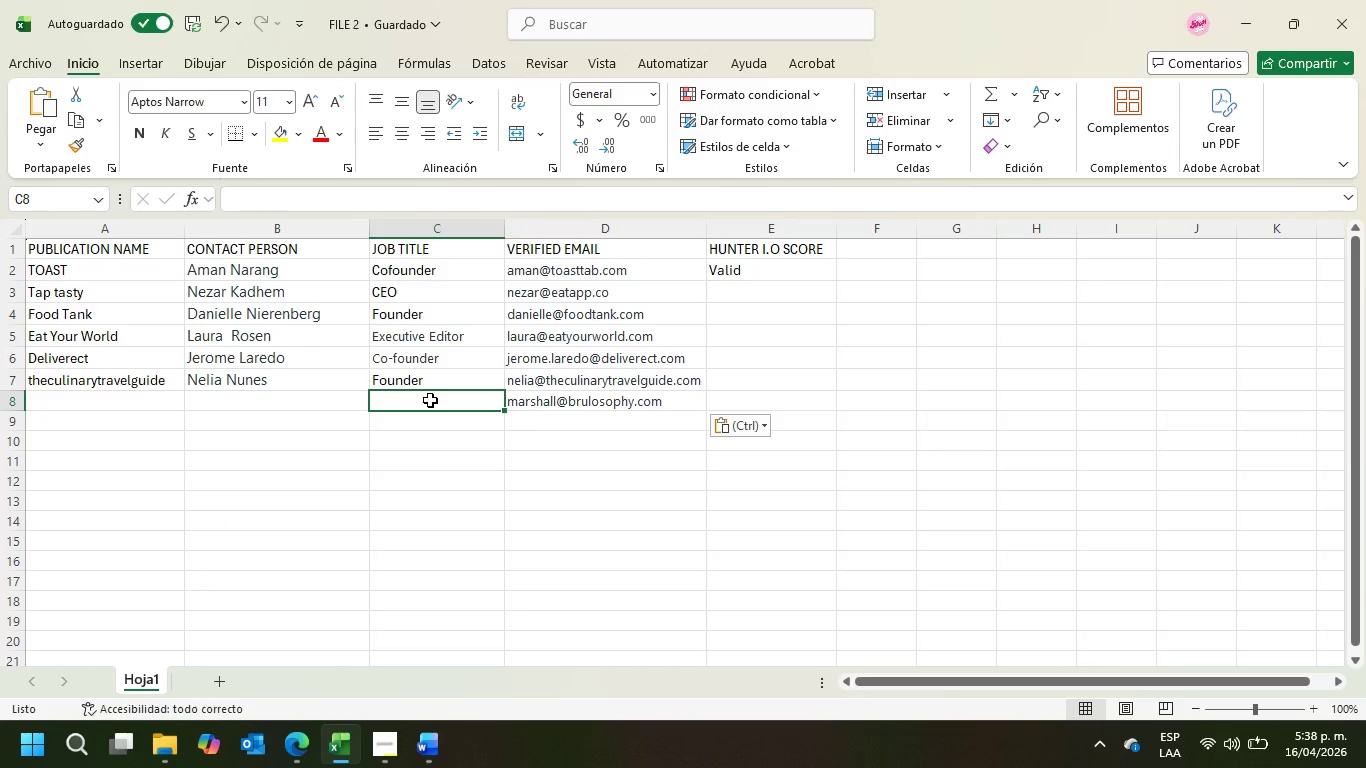 
type(Manager)
 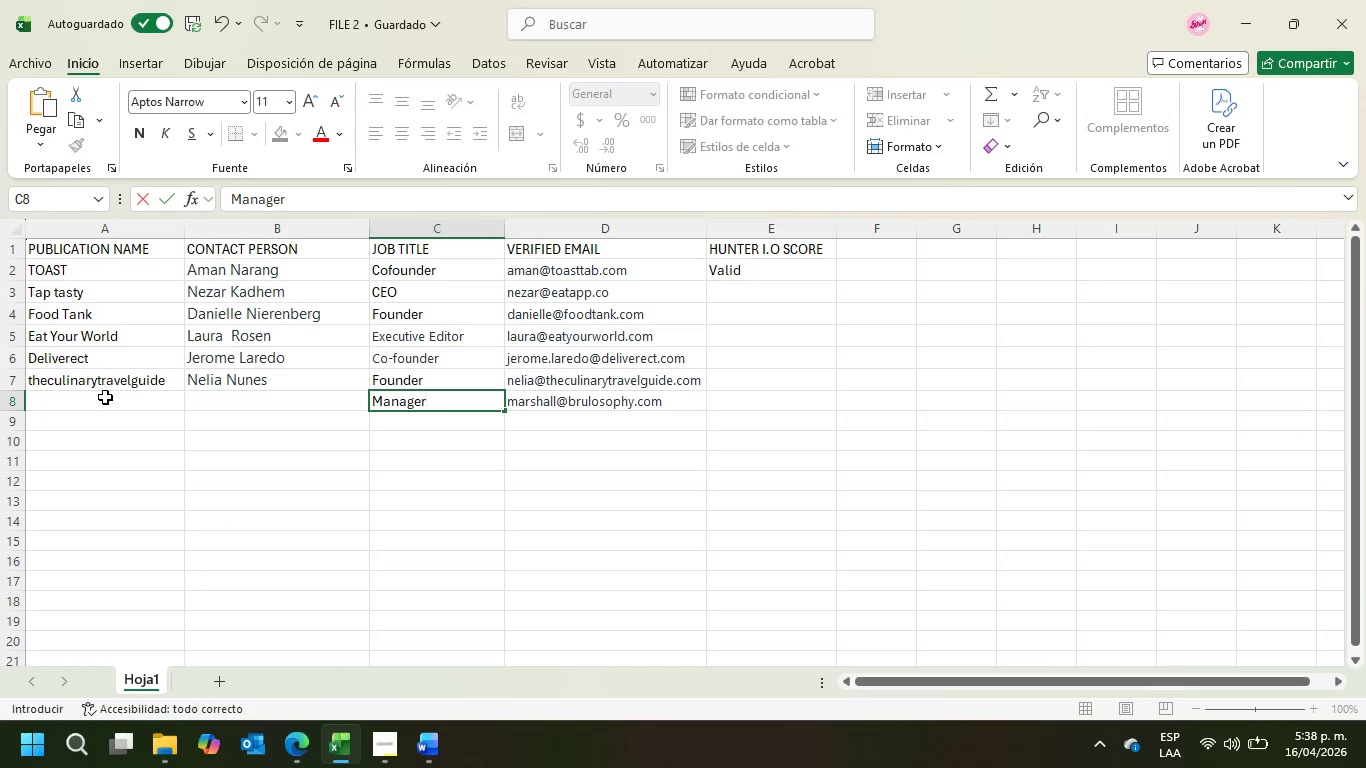 
left_click([96, 411])
 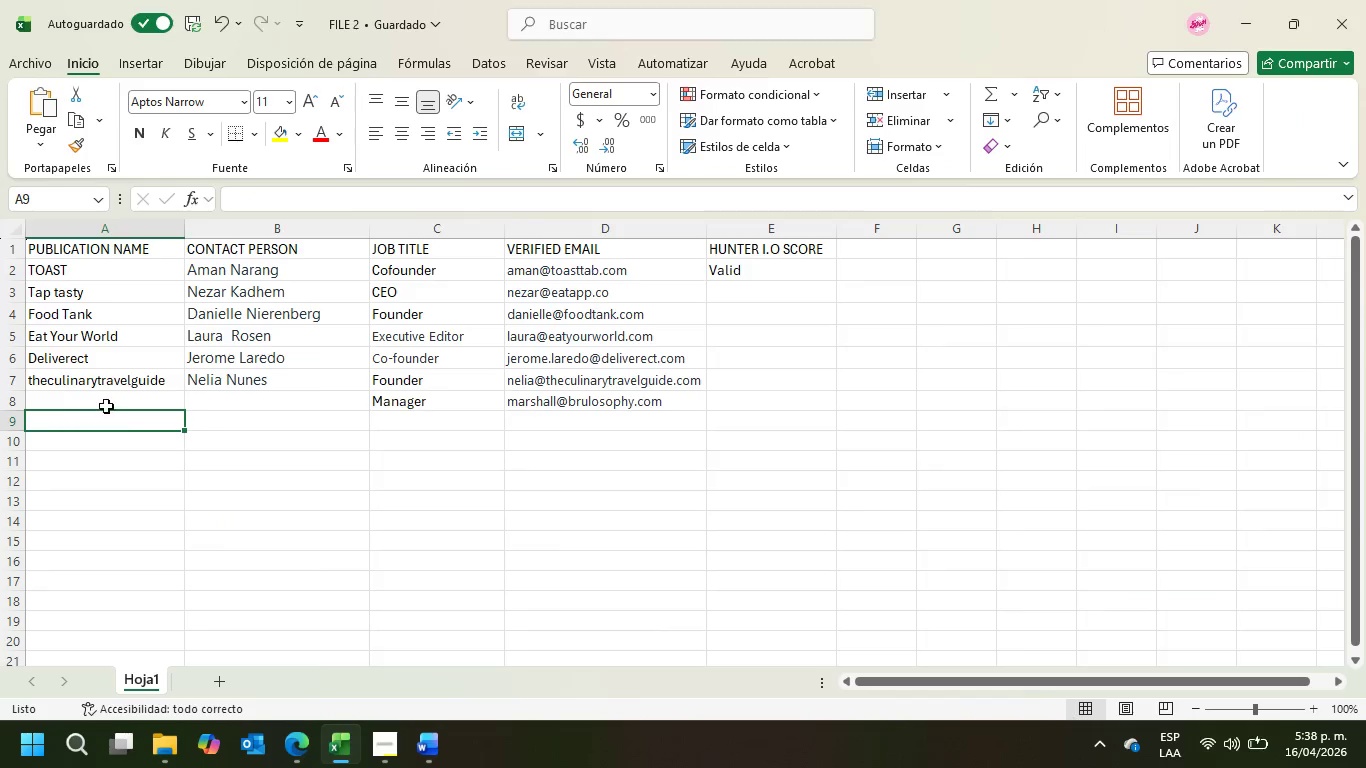 
left_click([109, 400])
 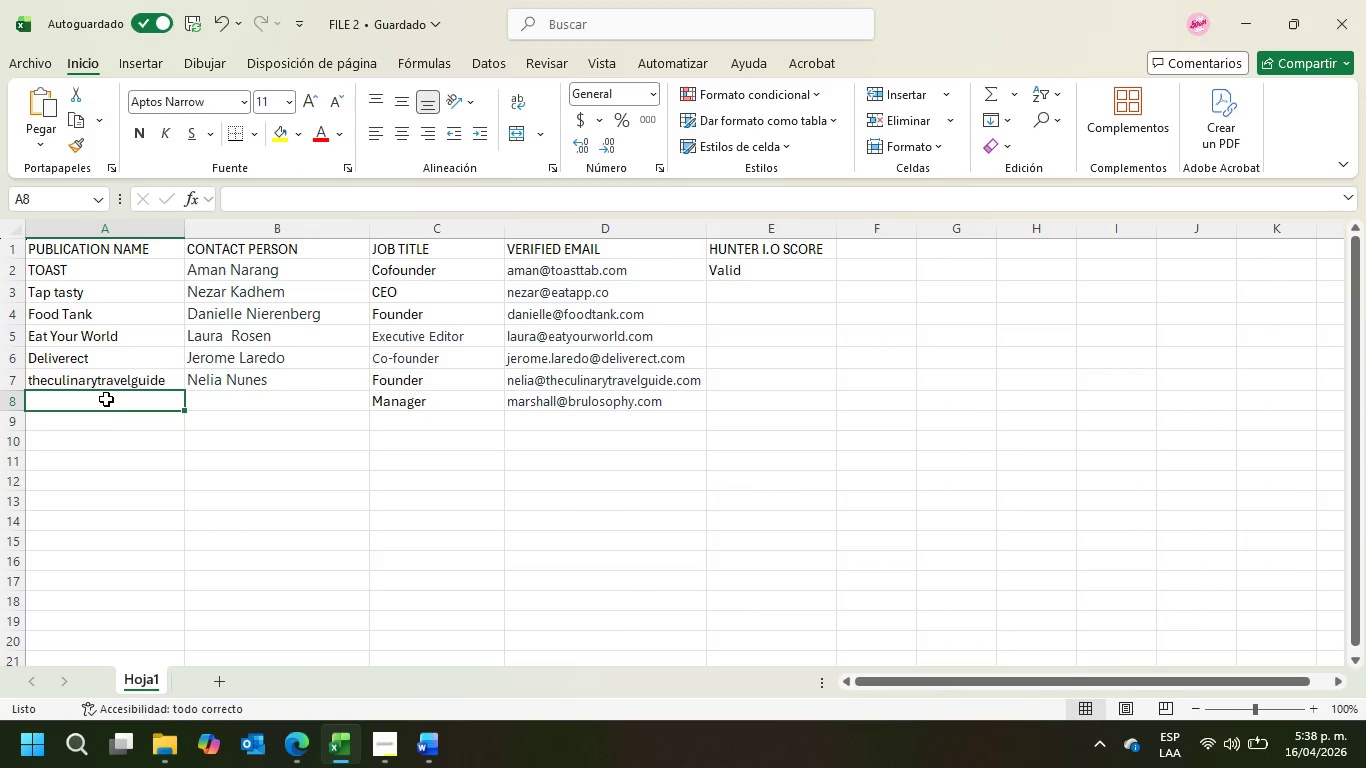 
key(Control+V)
 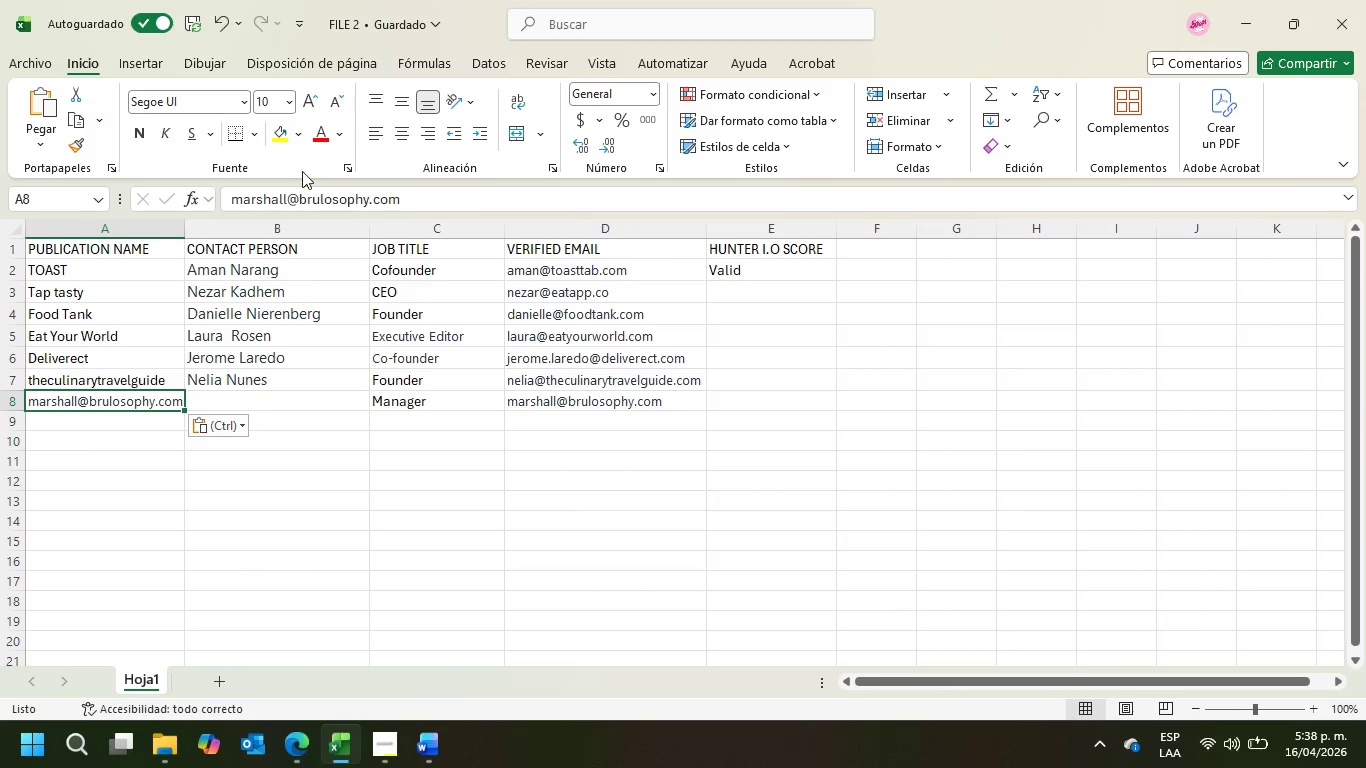 
left_click_drag(start_coordinate=[303, 198], to_coordinate=[148, 207])
 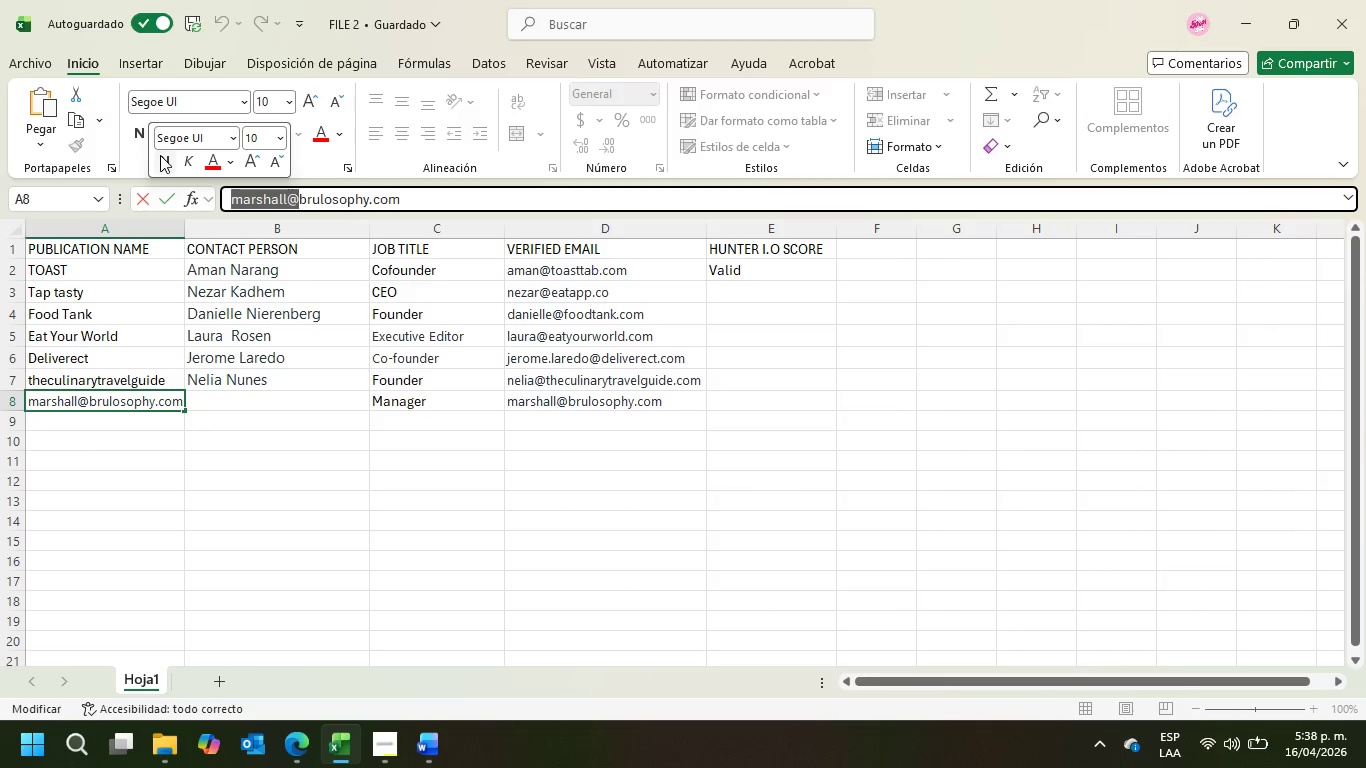 
key(Delete)
 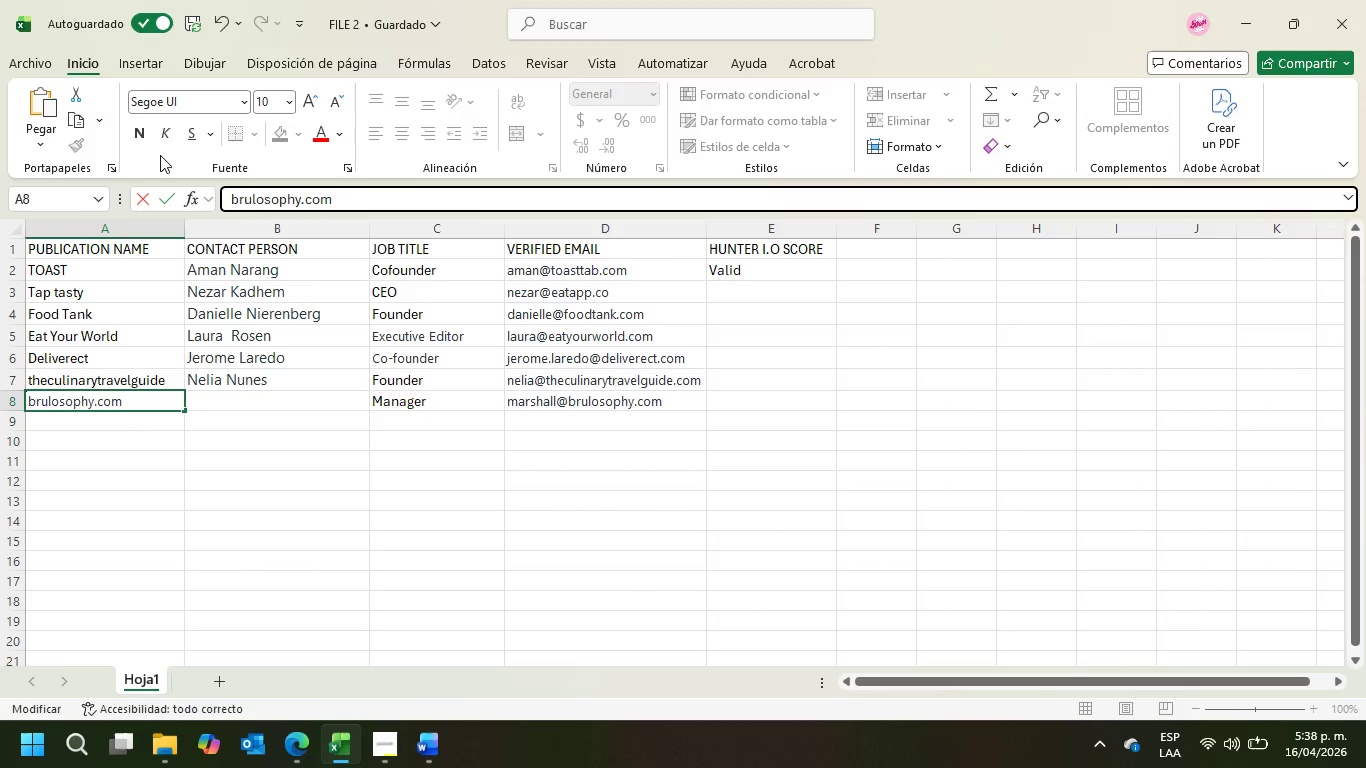 
key(Delete)
 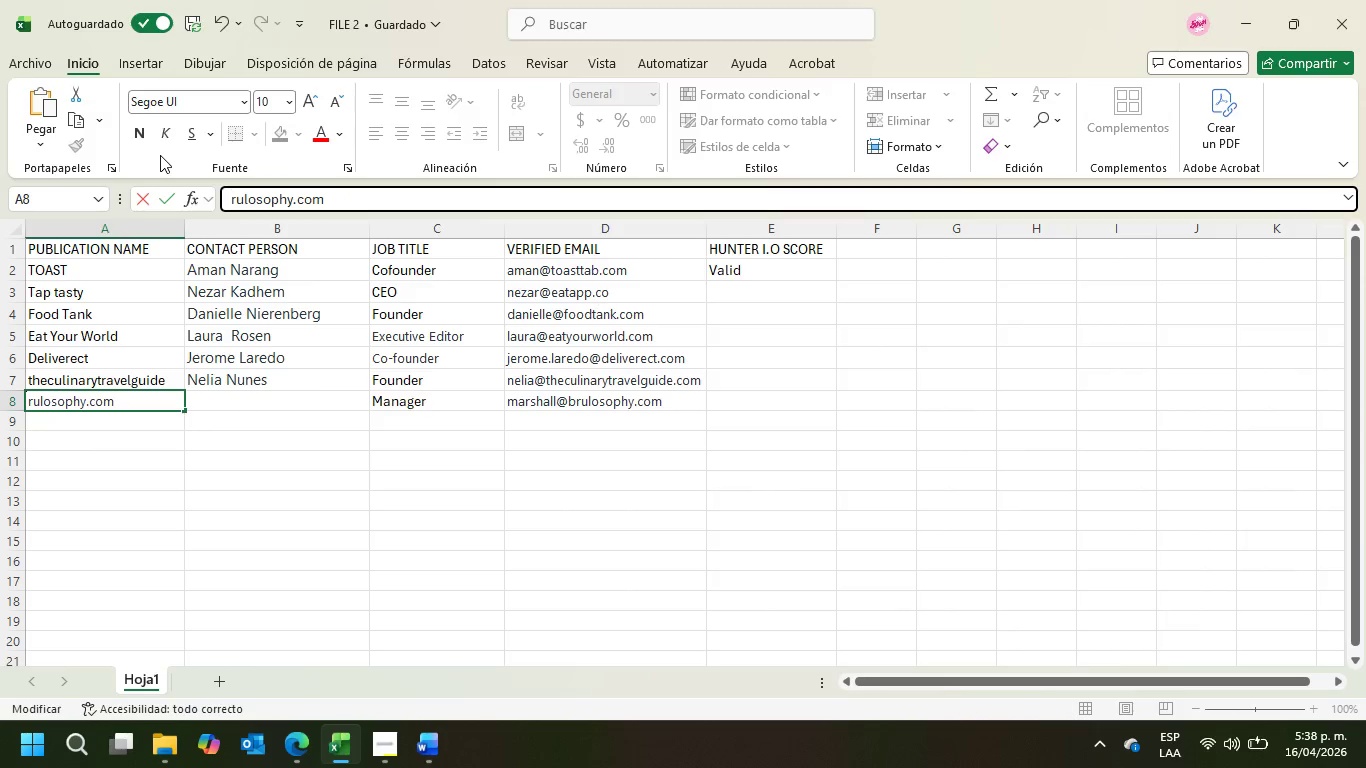 
key(Shift+B)
 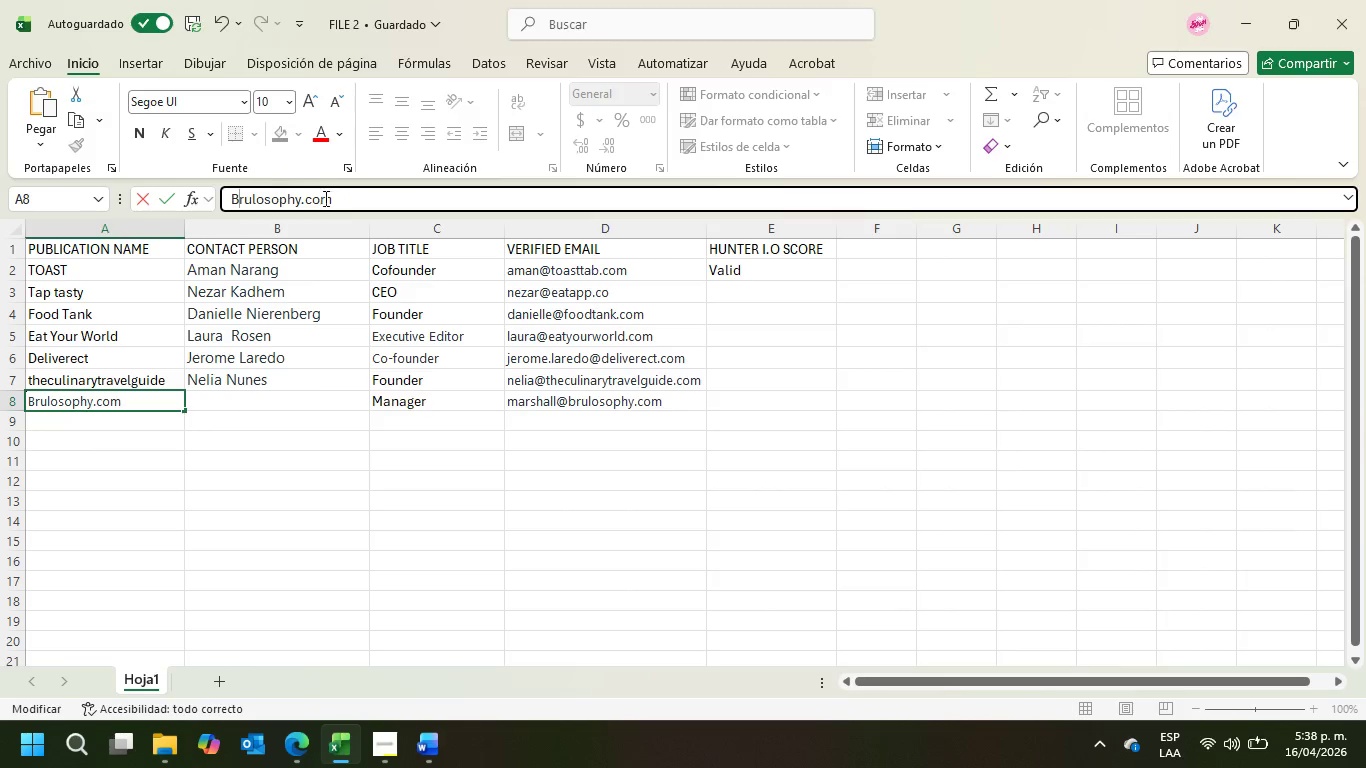 
left_click([337, 206])
 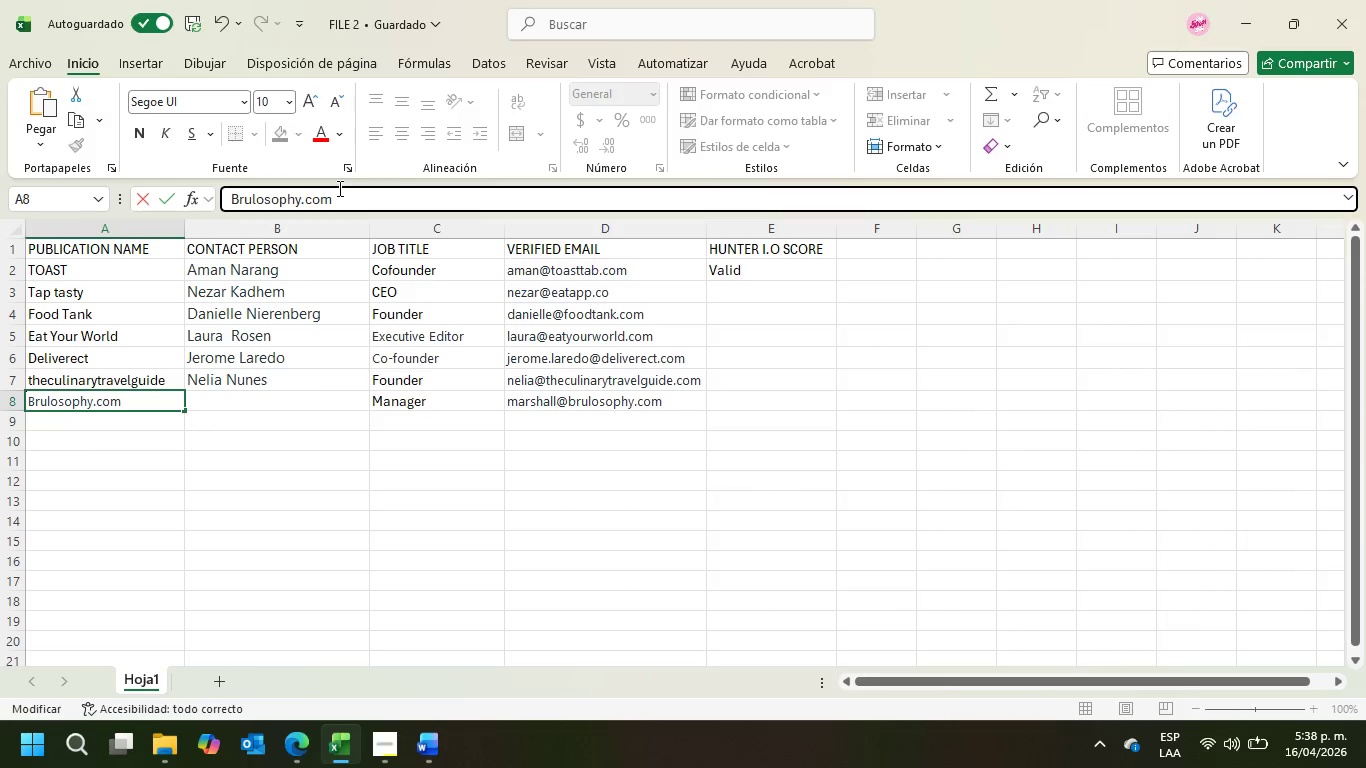 
key(Backspace)
 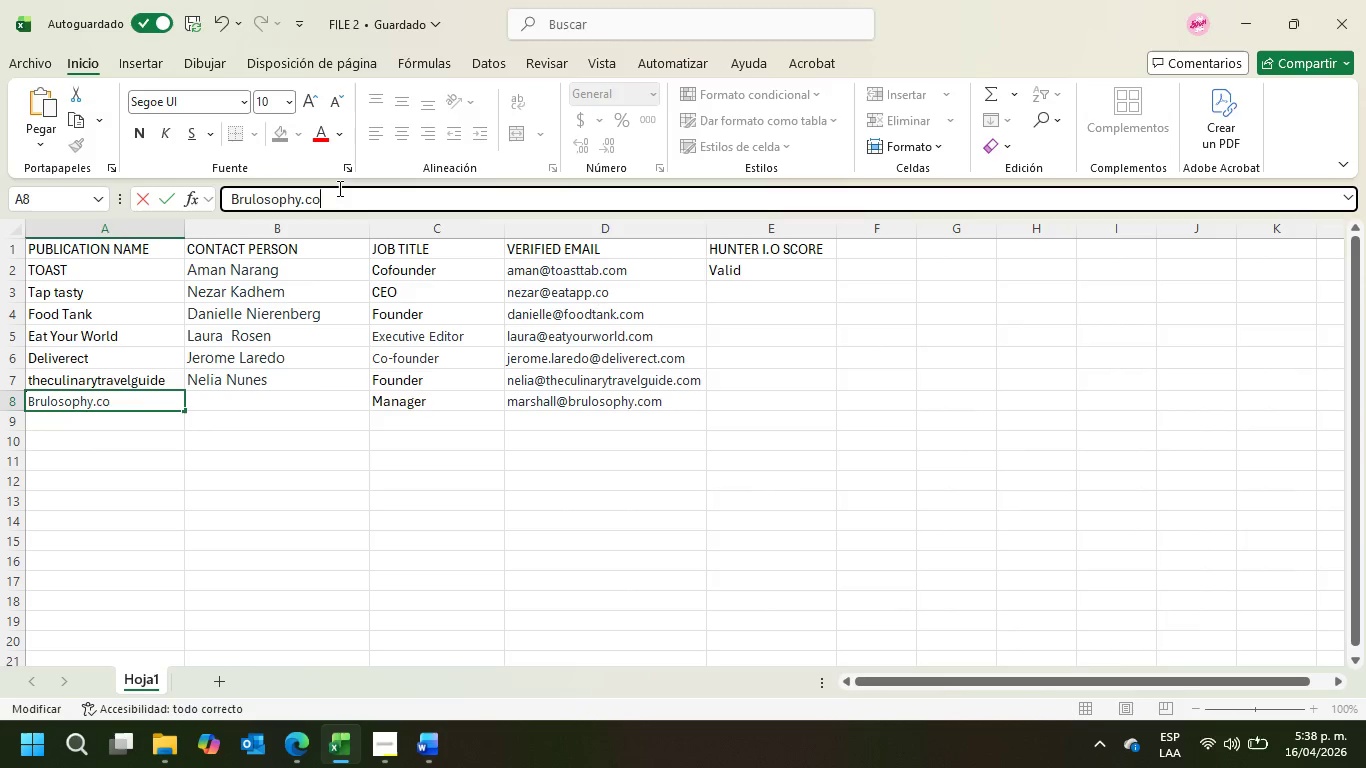 
key(Backspace)
 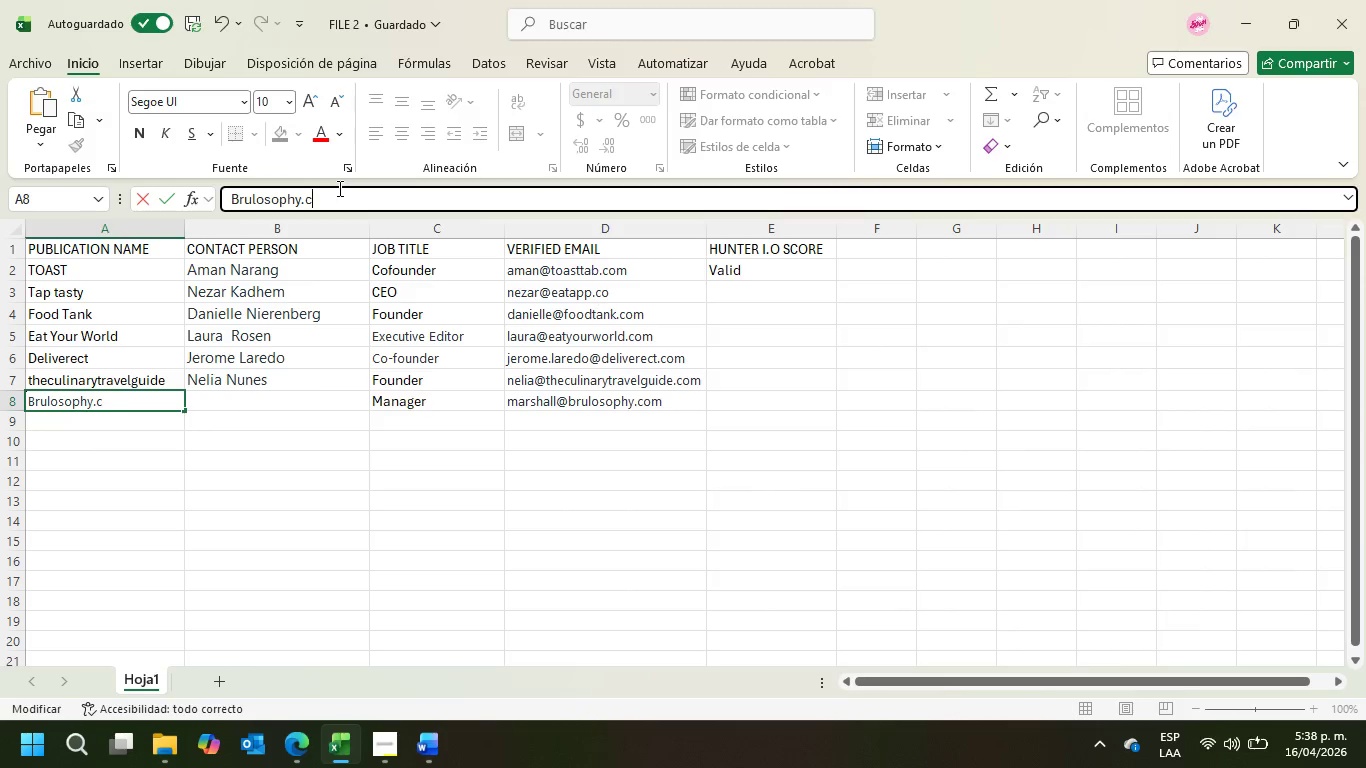 
key(Backspace)
 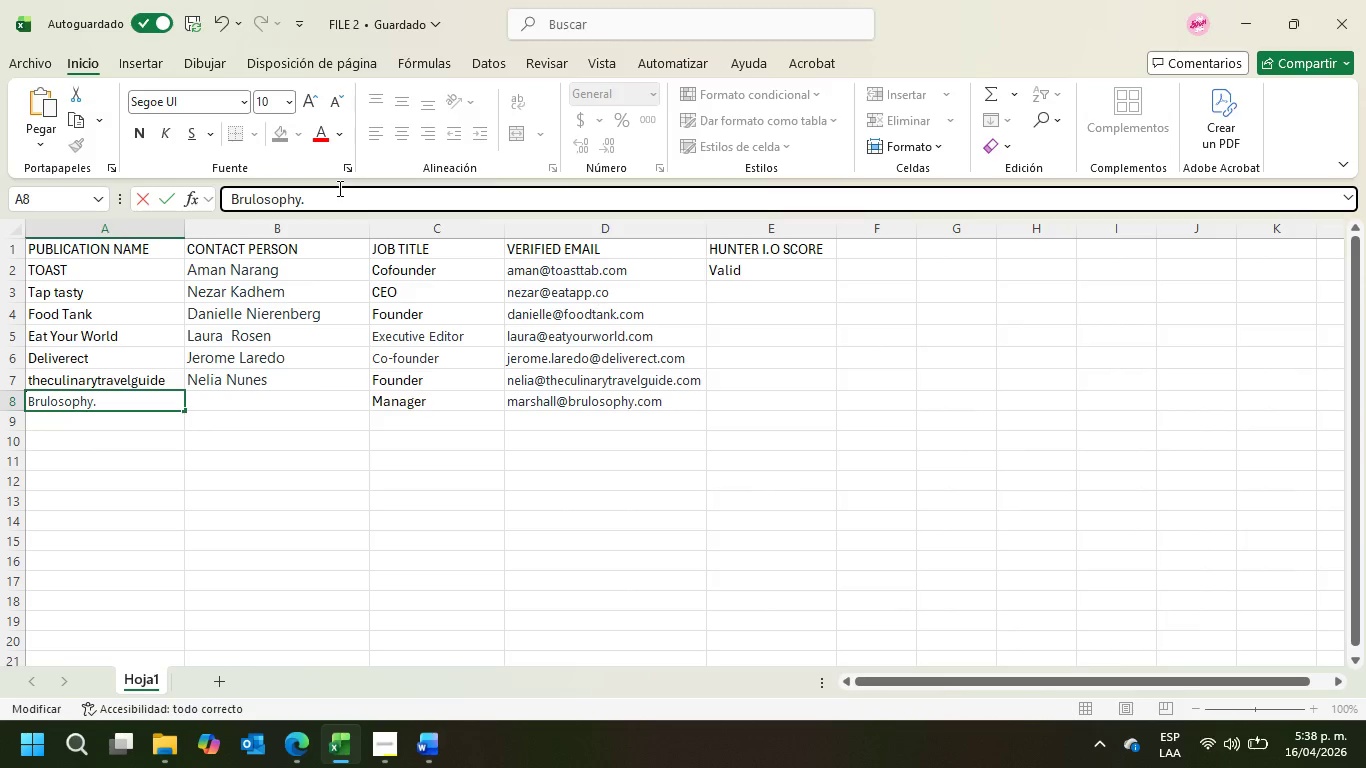 
key(Backspace)
 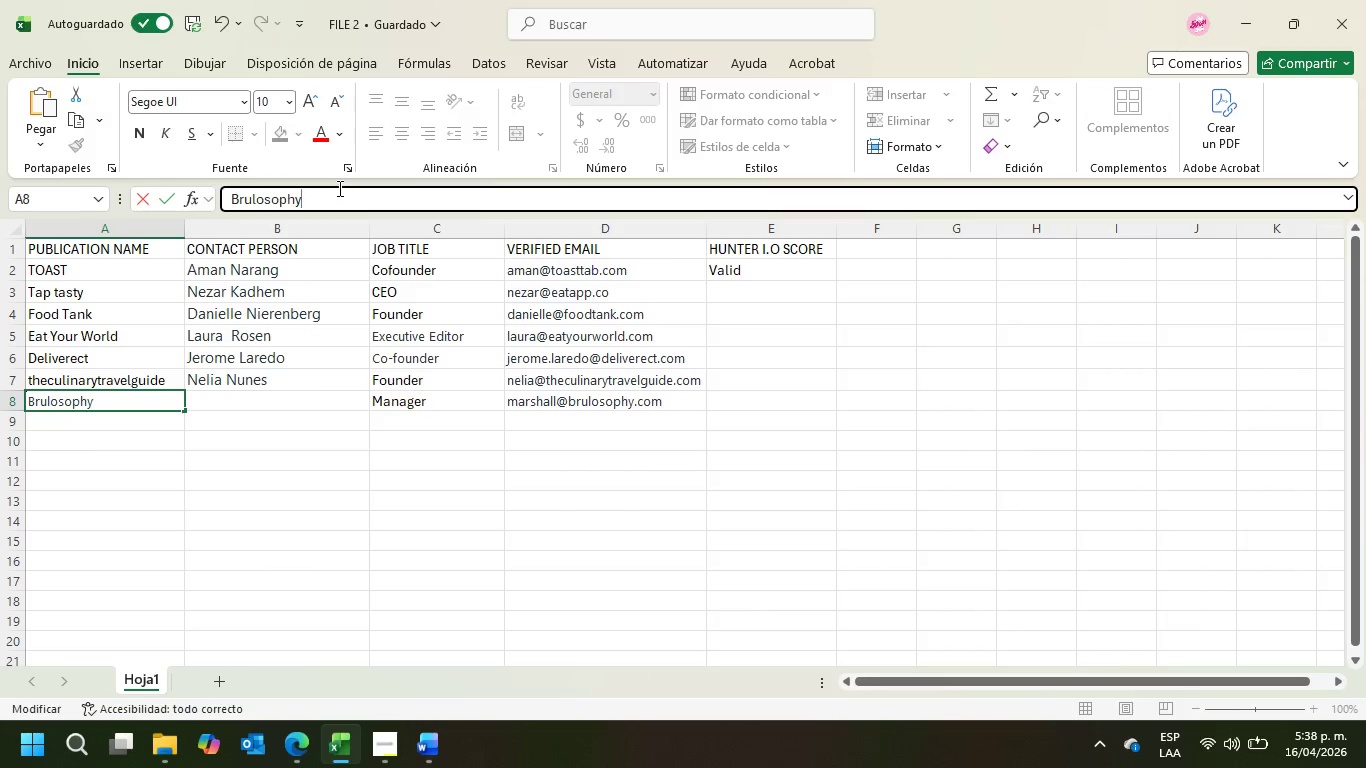 
key(Enter)
 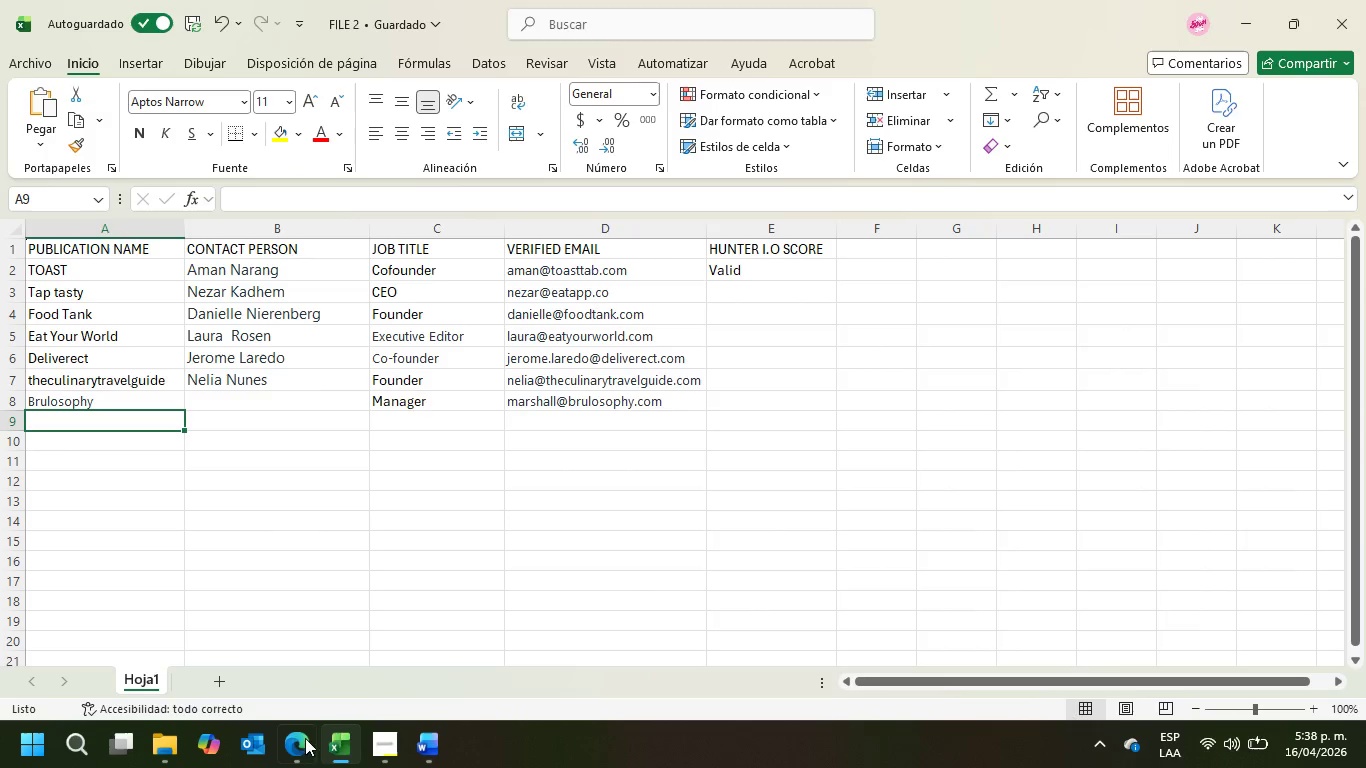 
left_click([287, 740])
 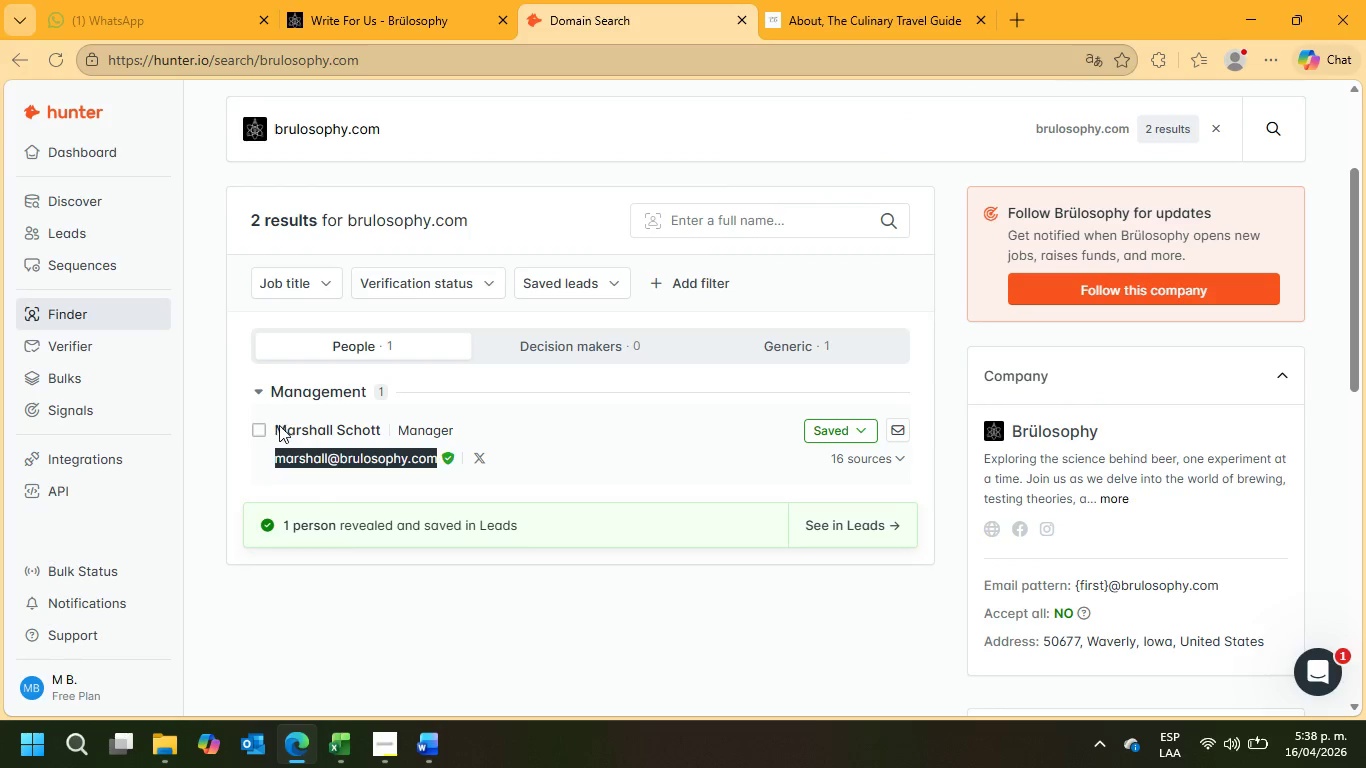 
left_click_drag(start_coordinate=[276, 431], to_coordinate=[389, 425])
 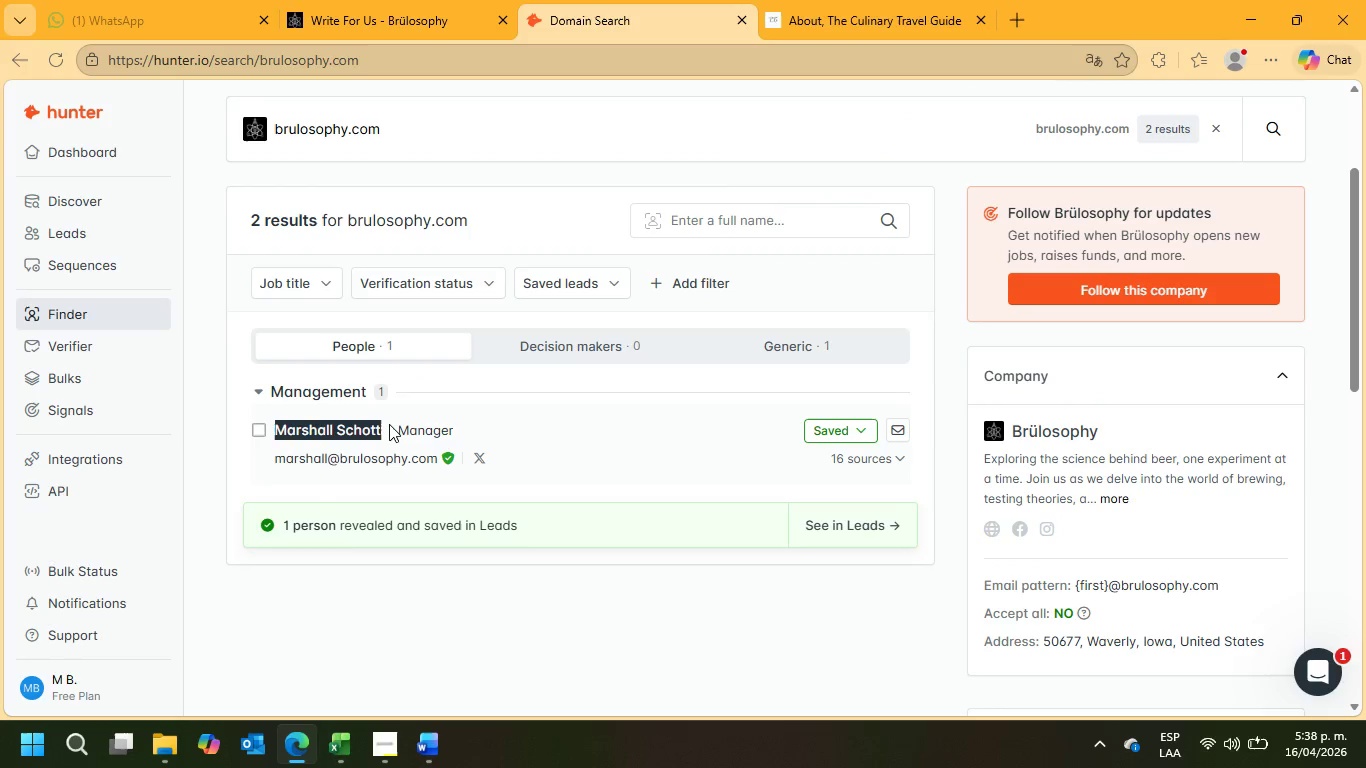 
key(Control+C)
 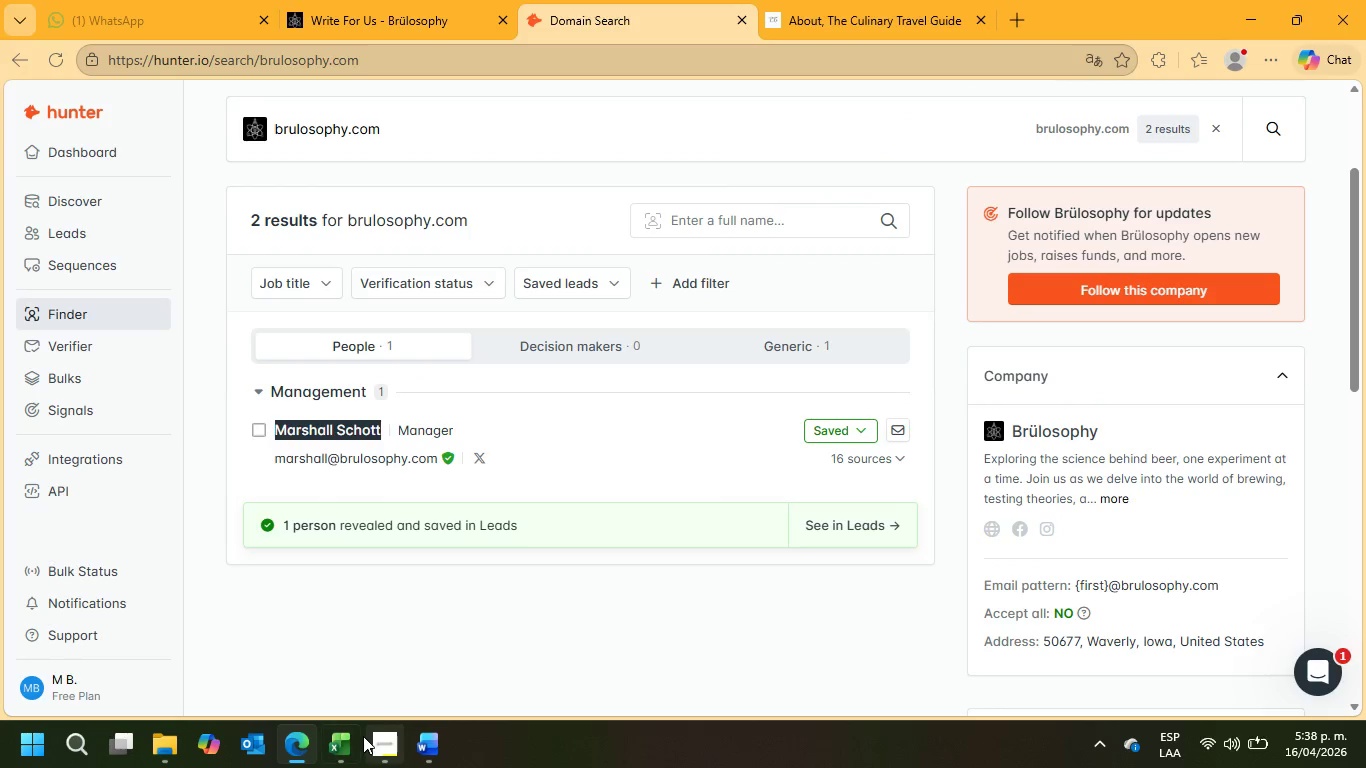 
left_click([345, 742])
 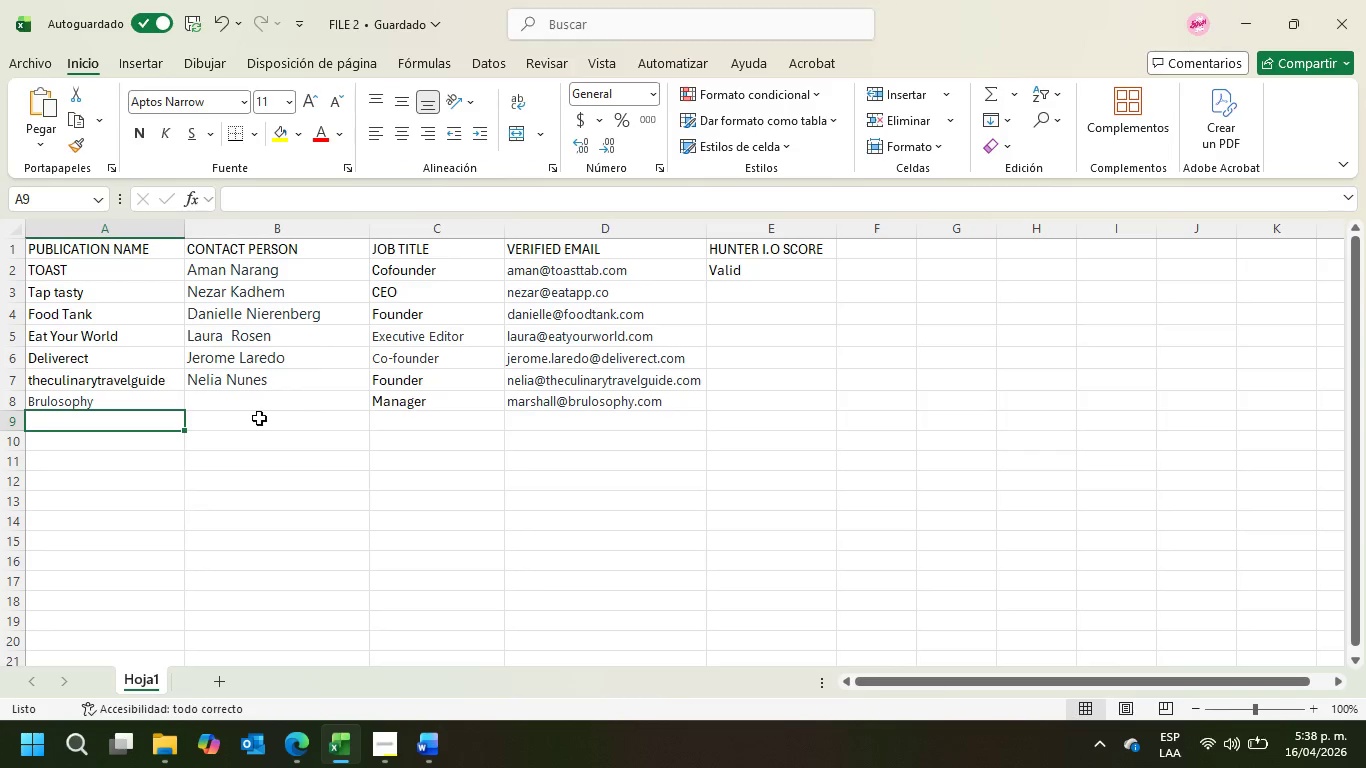 
left_click([253, 407])
 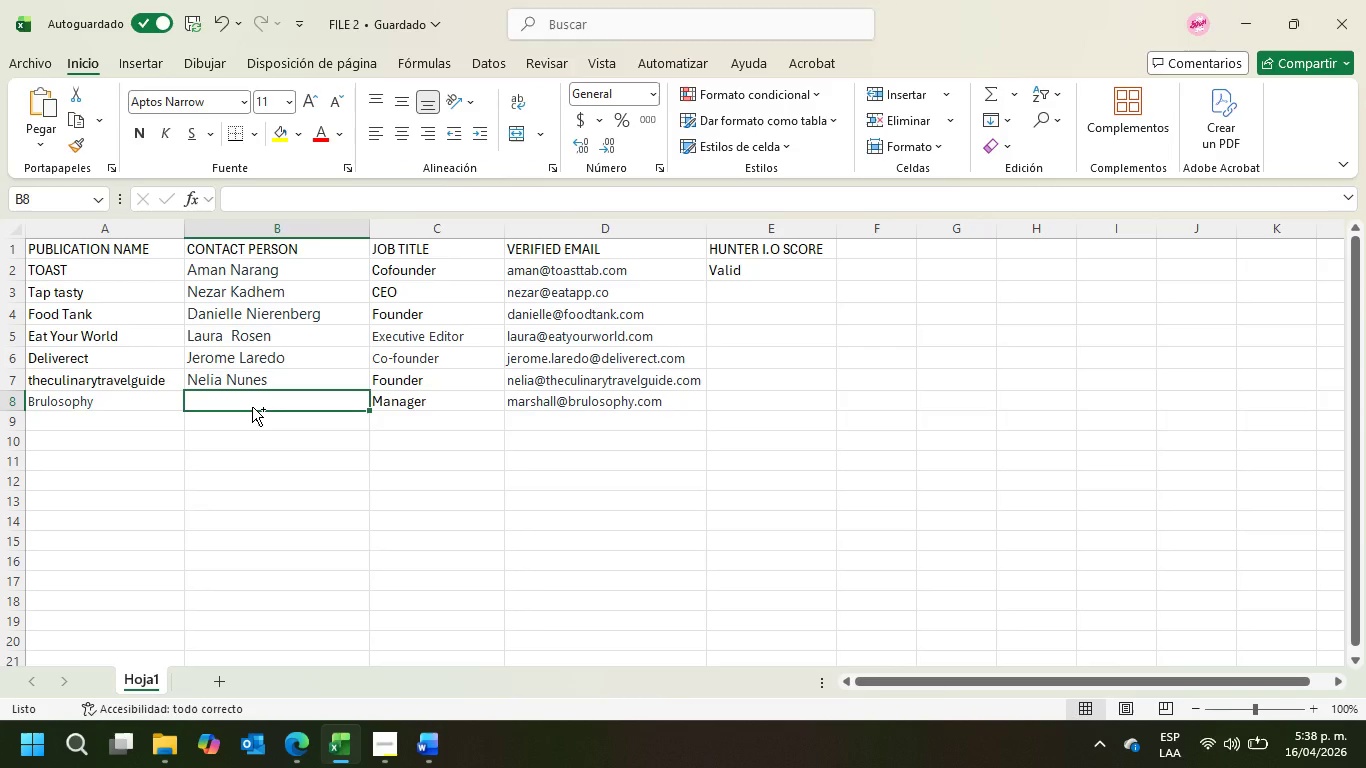 
key(Control+V)
 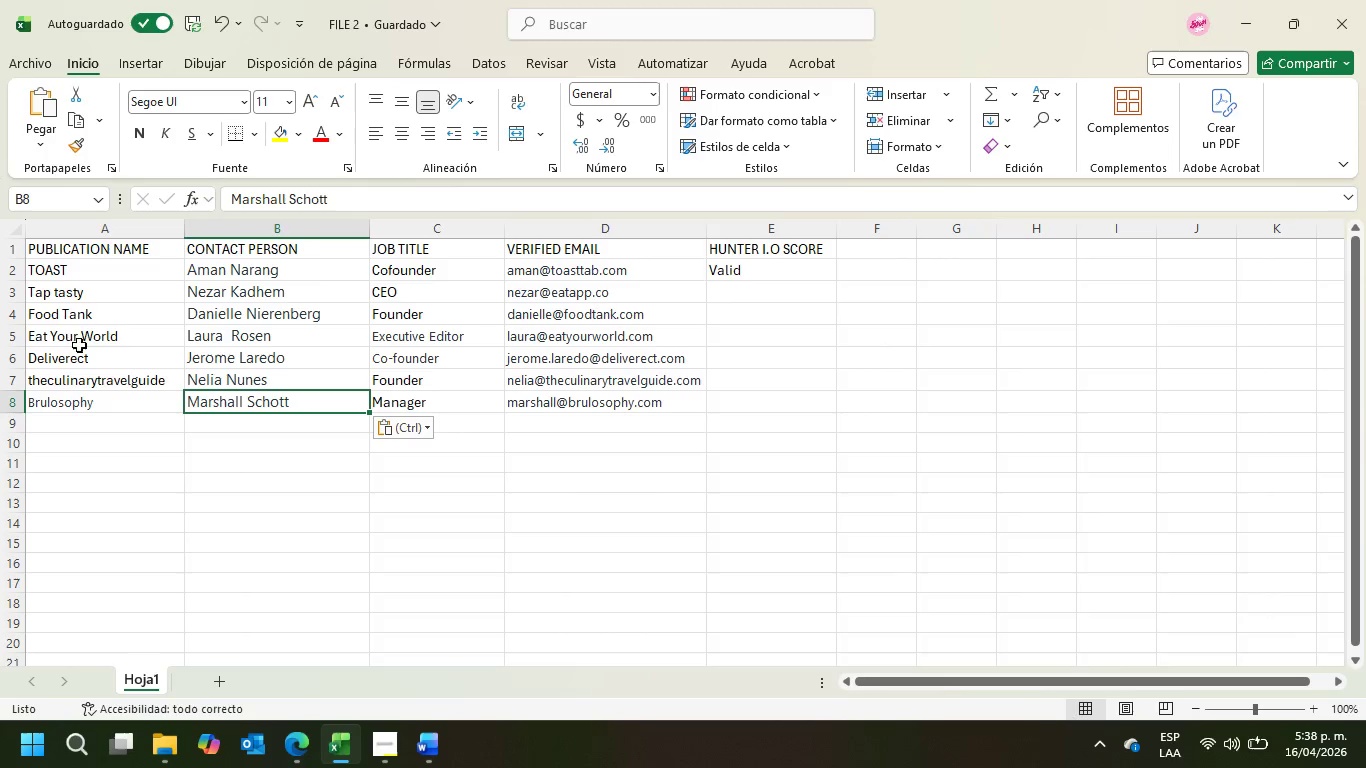 
left_click_drag(start_coordinate=[69, 275], to_coordinate=[65, 400])
 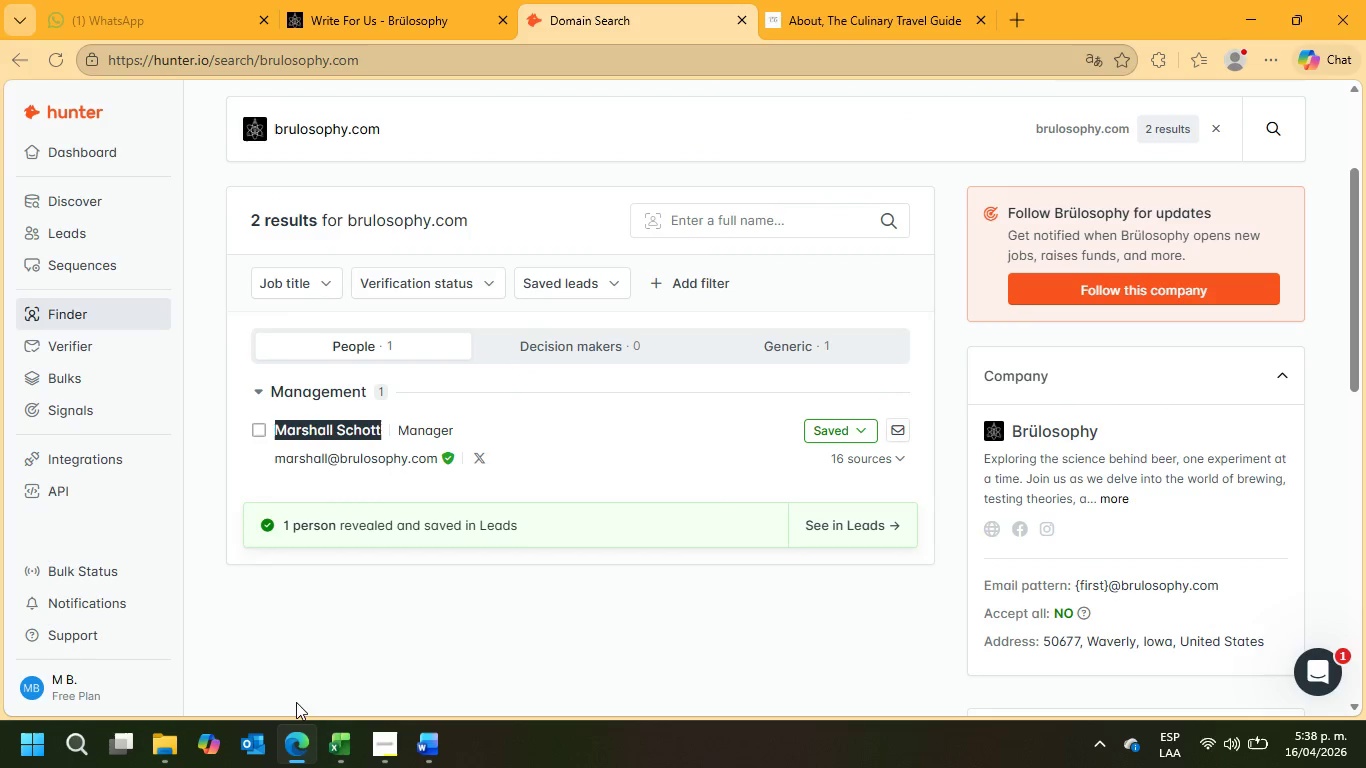 
left_click([906, 0])
 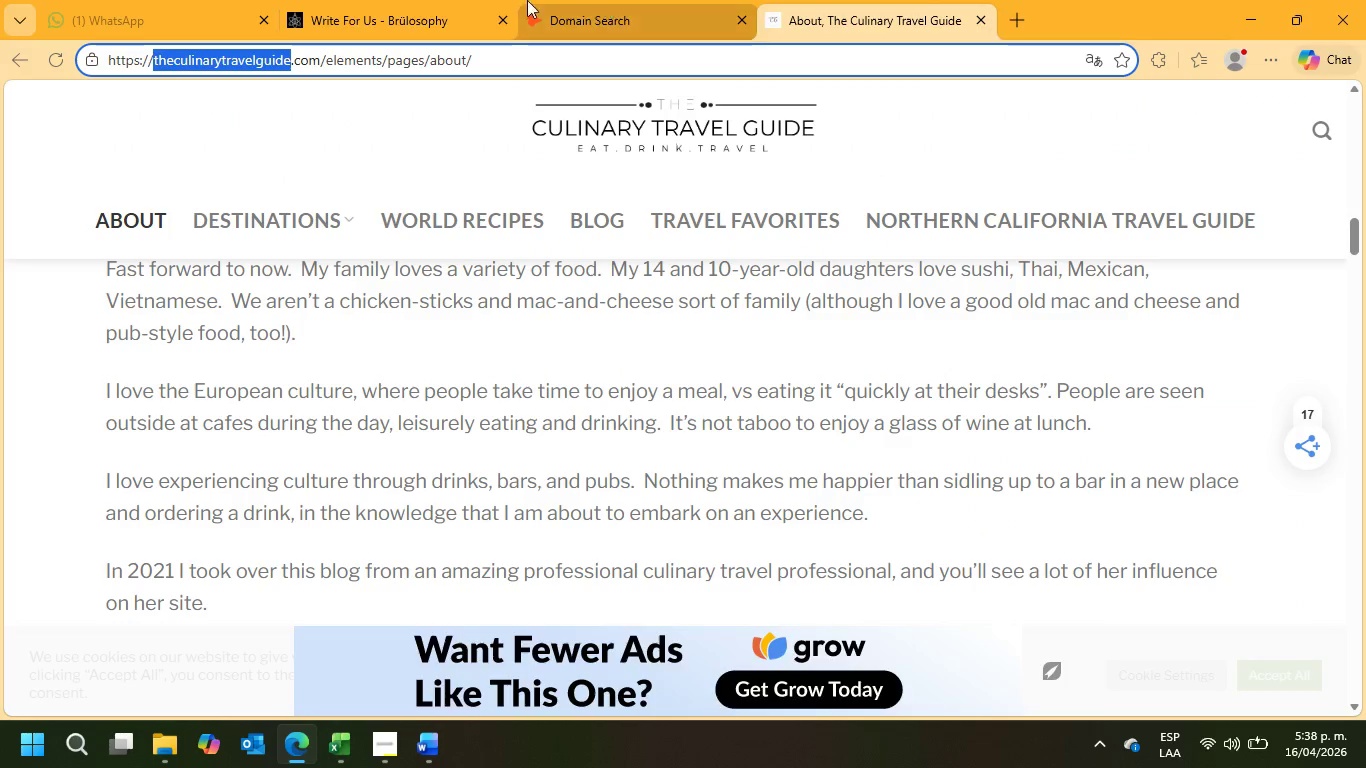 
left_click([363, 0])
 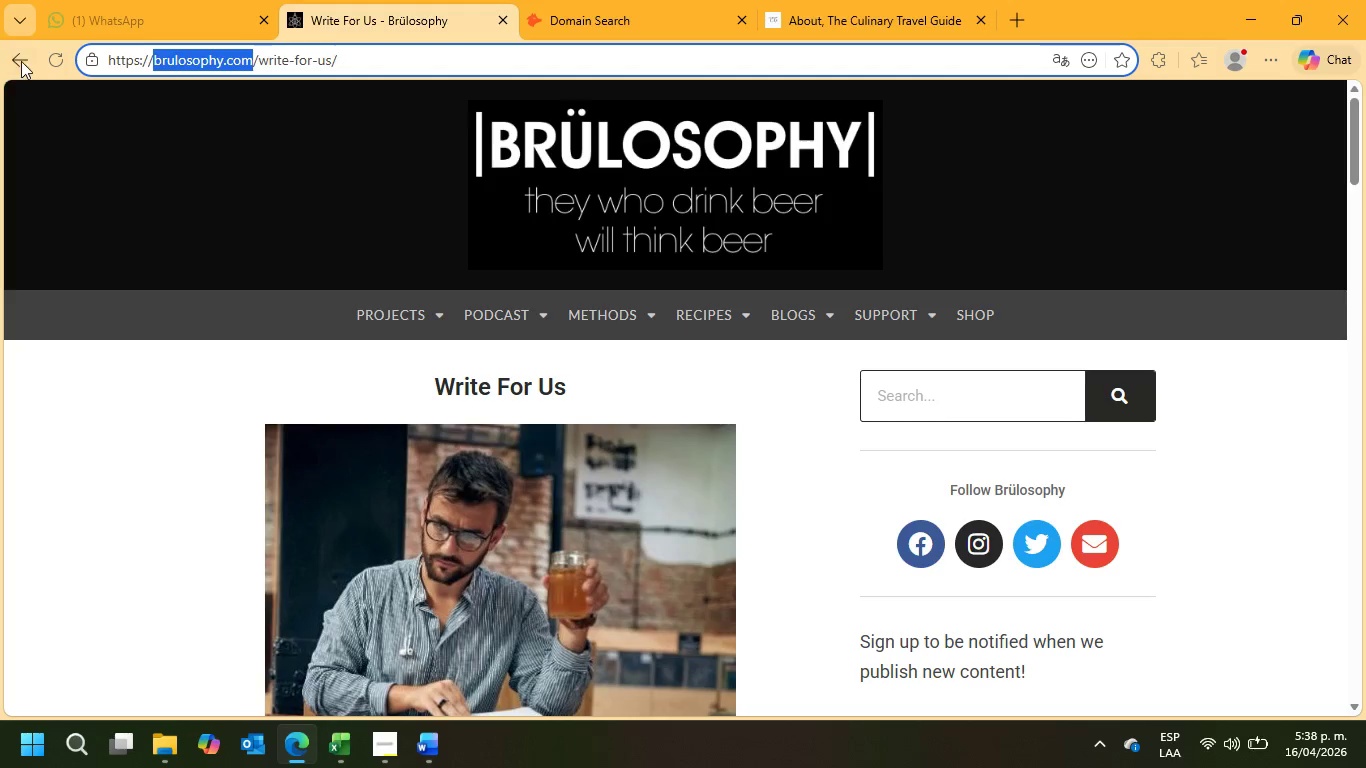 
left_click([28, 64])
 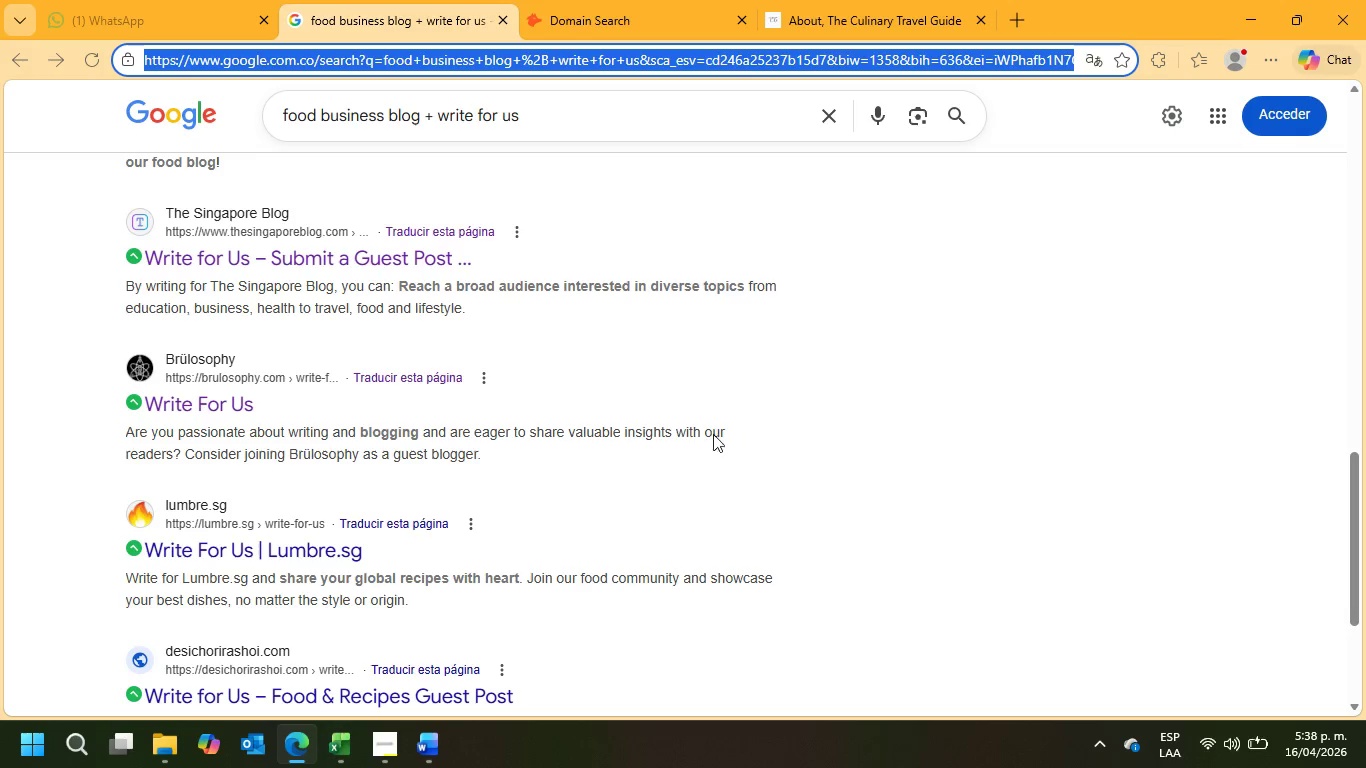 
scroll: coordinate [307, 419], scroll_direction: down, amount: 4.0
 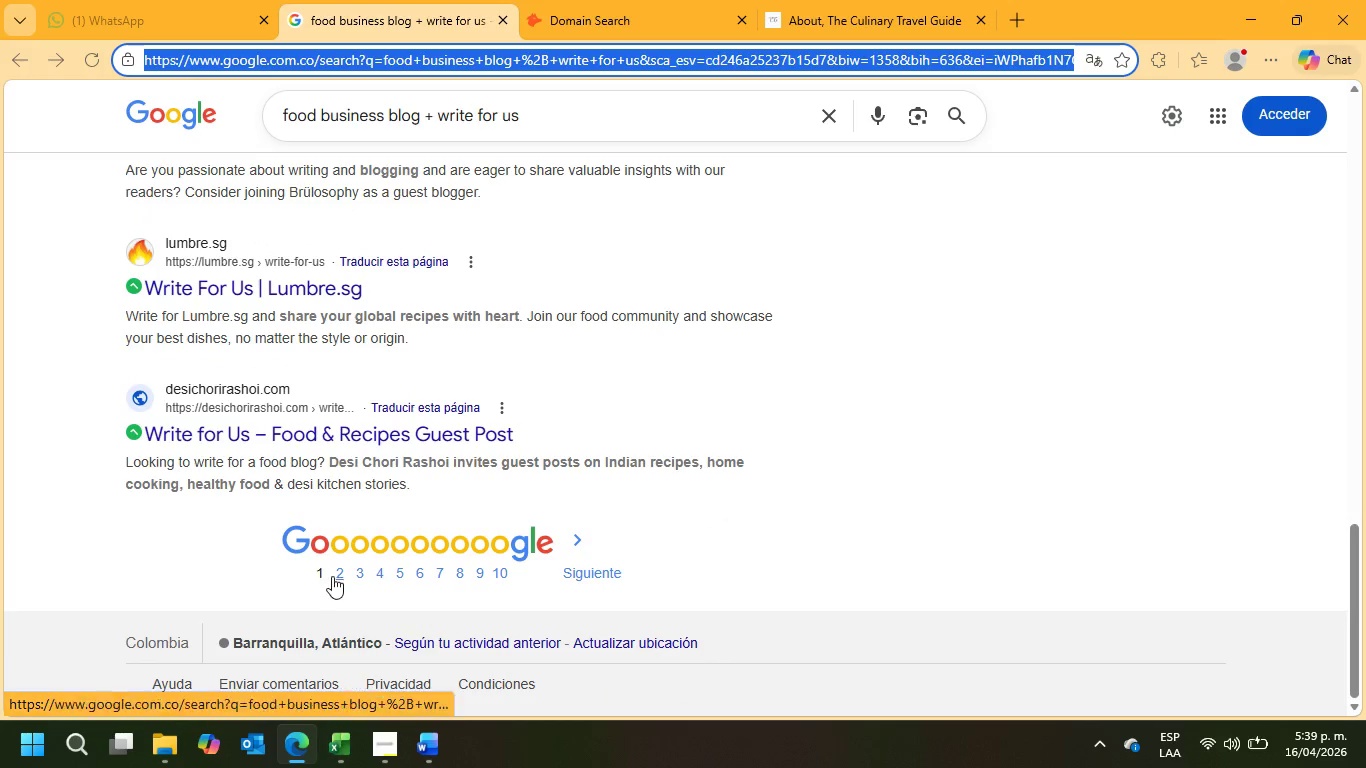 
left_click([340, 576])
 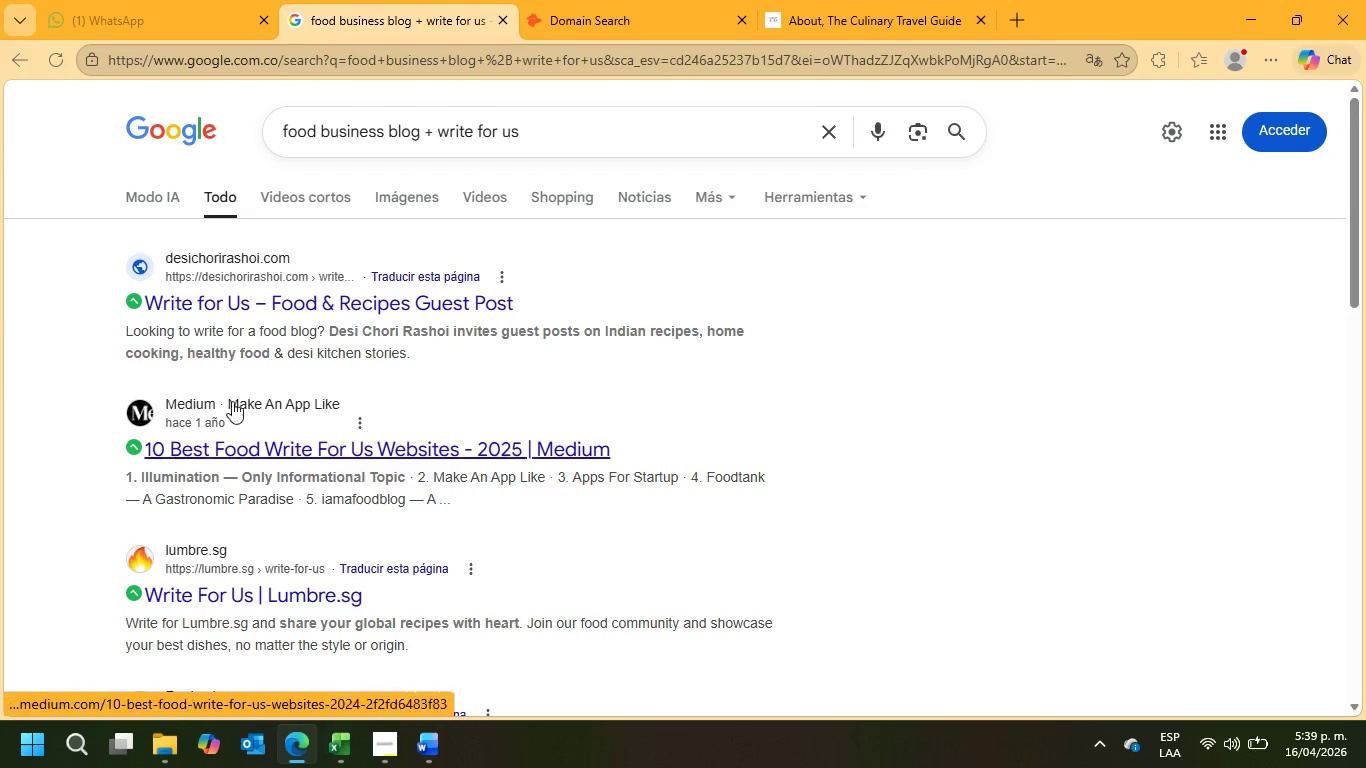 
left_click_drag(start_coordinate=[539, 126], to_coordinate=[111, 137])
 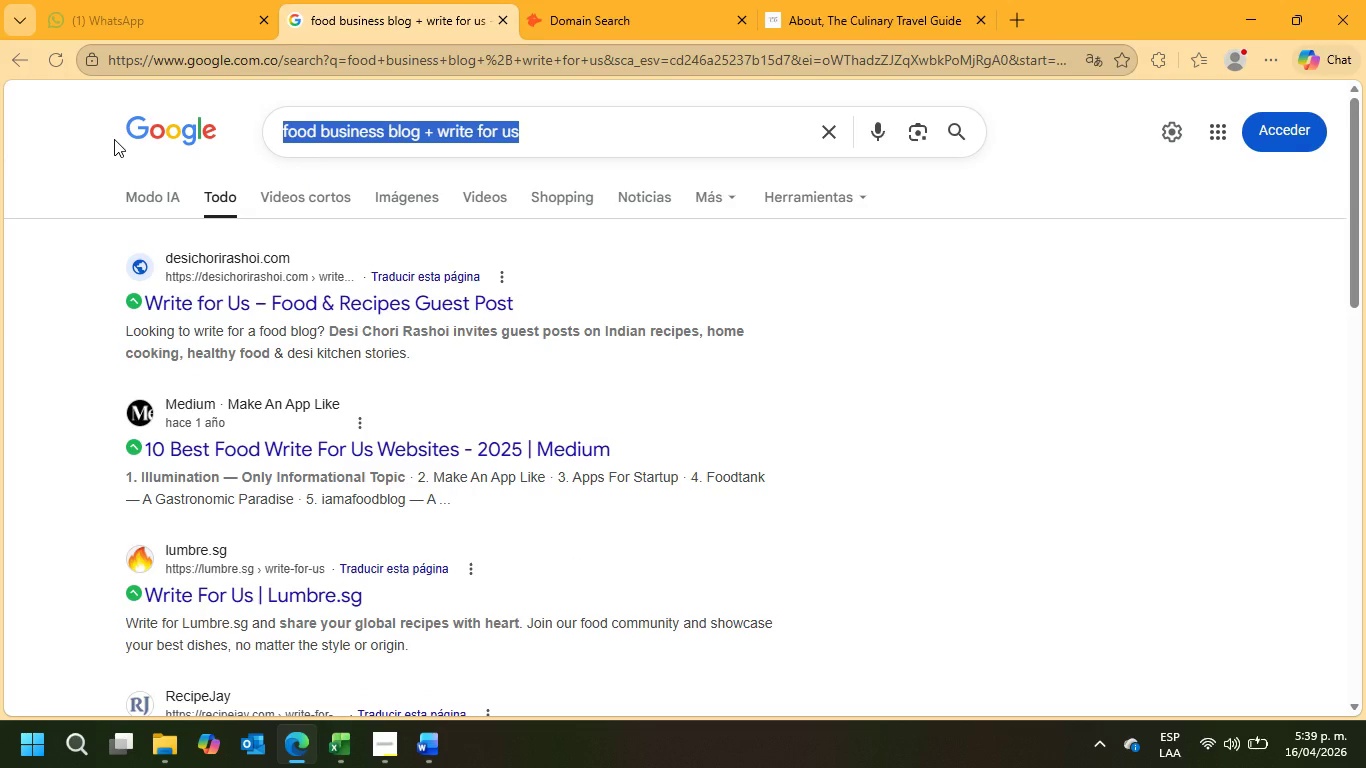 
type(restaurant industry=guest post)
 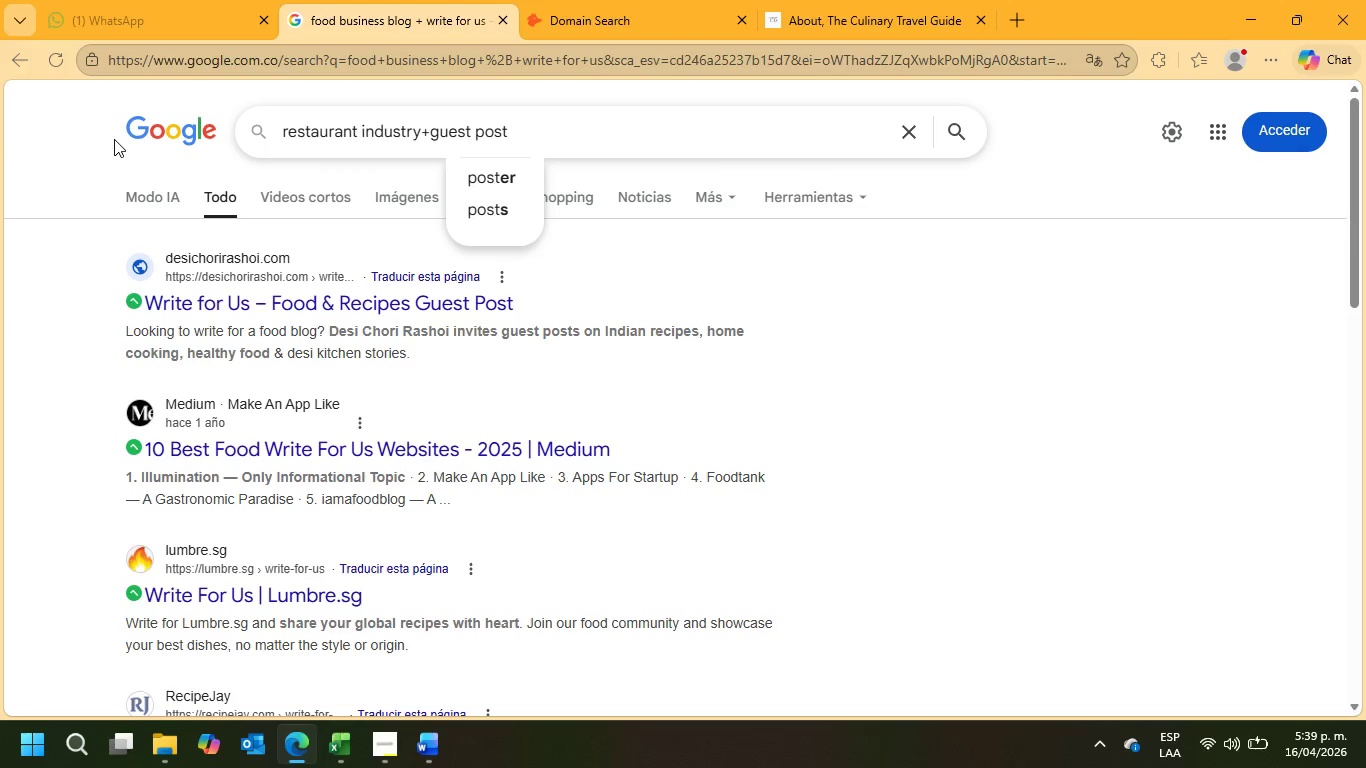 
key(Enter)
 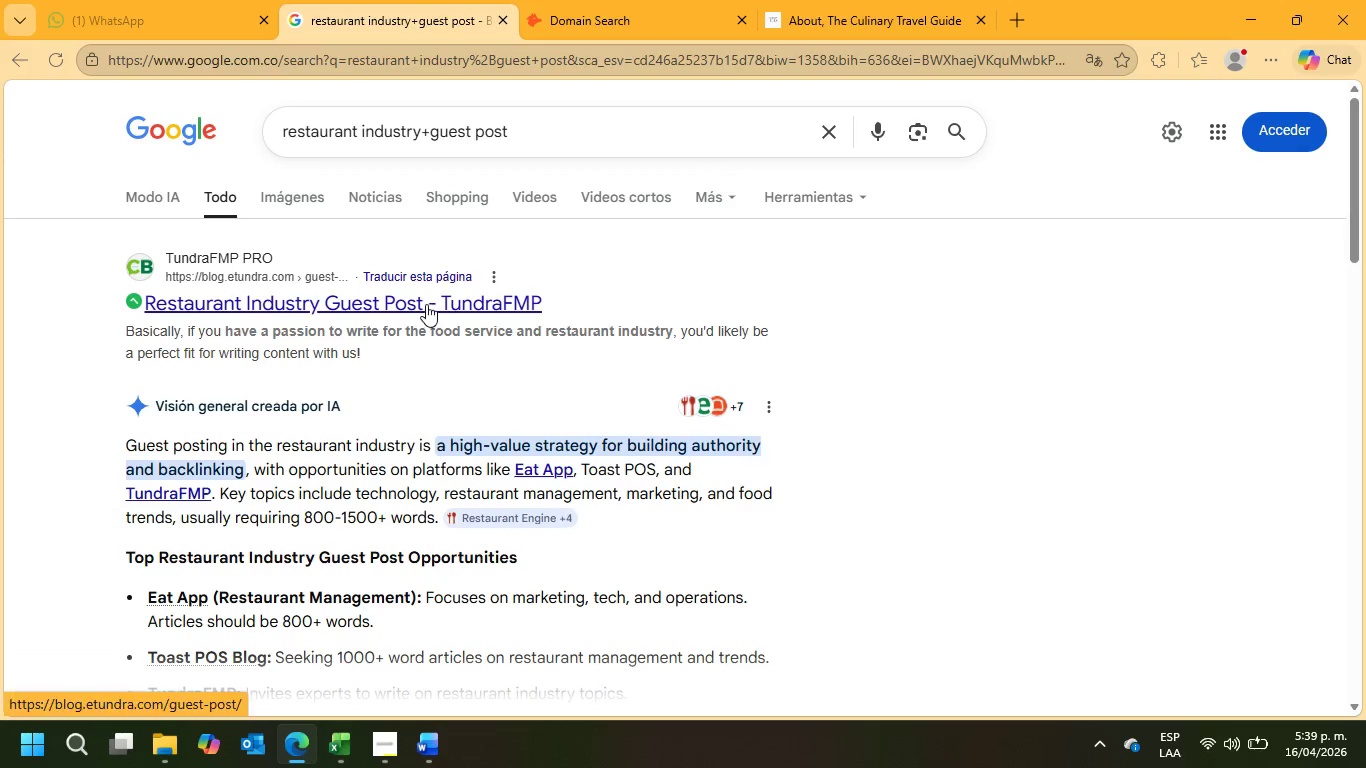 
wait(6.2)
 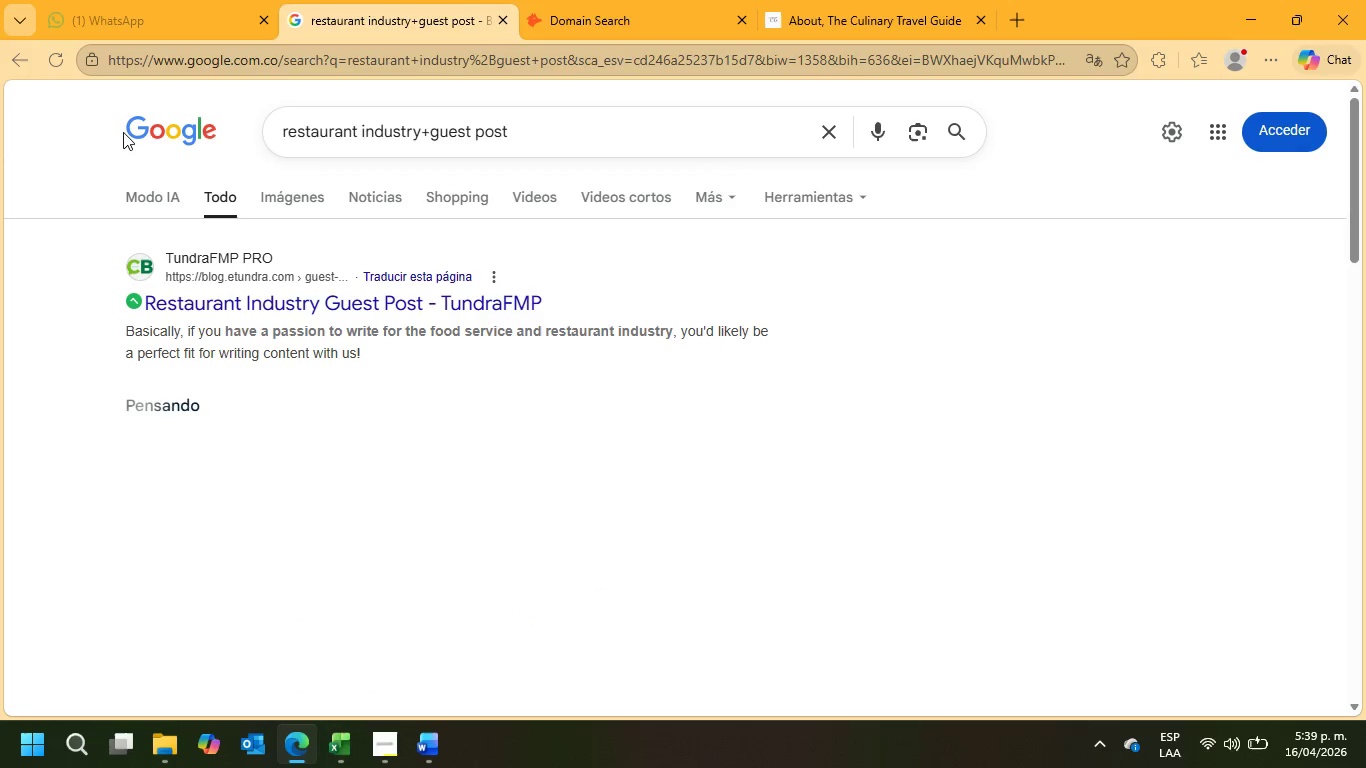 
left_click([426, 304])
 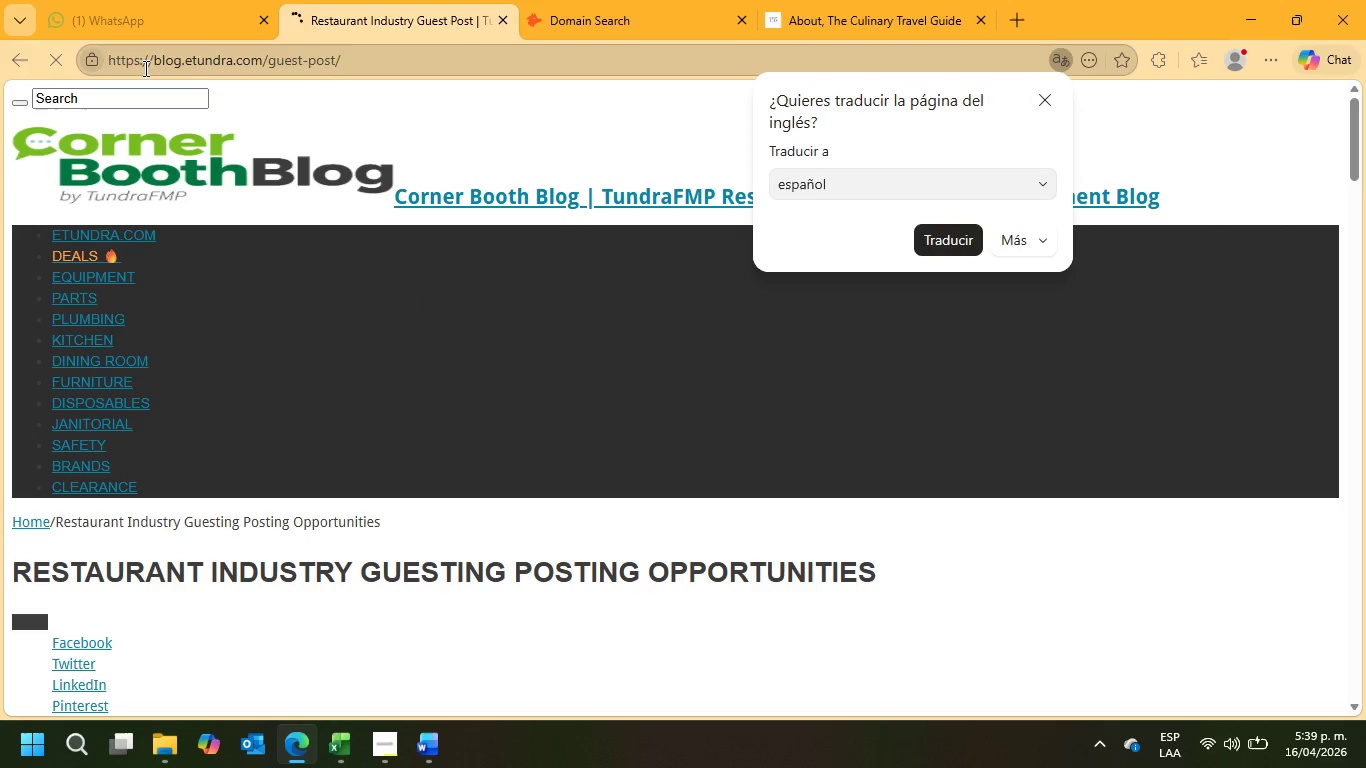 
left_click_drag(start_coordinate=[185, 61], to_coordinate=[248, 57])
 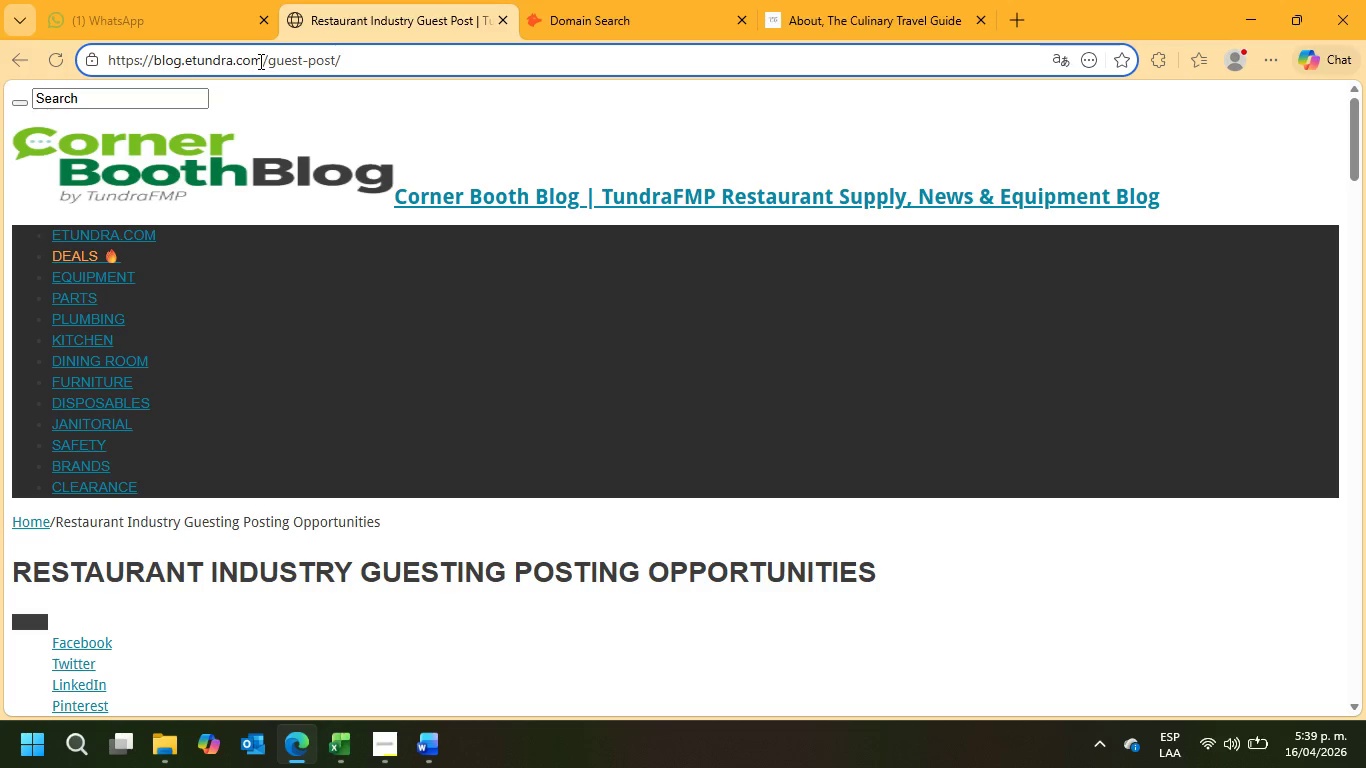 
left_click_drag(start_coordinate=[259, 61], to_coordinate=[188, 65])
 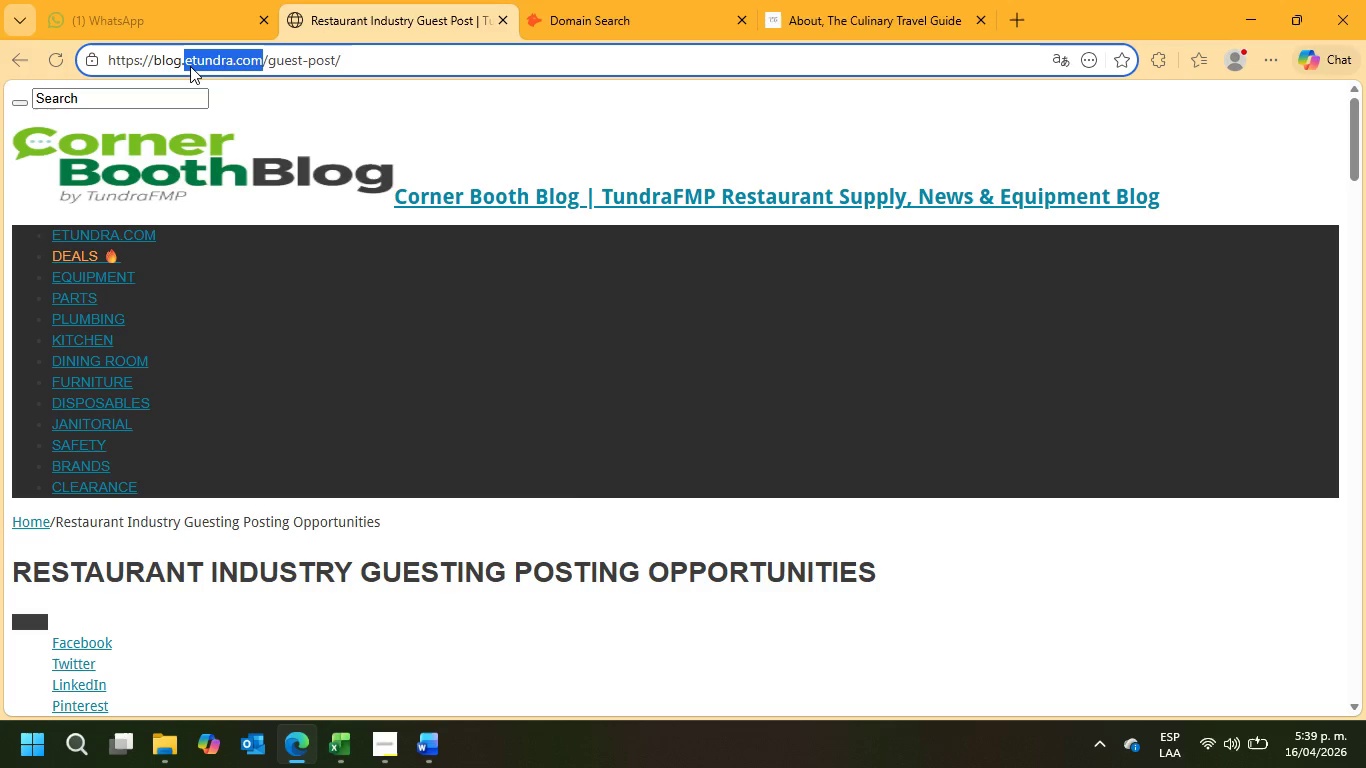 
right_click([190, 66])
 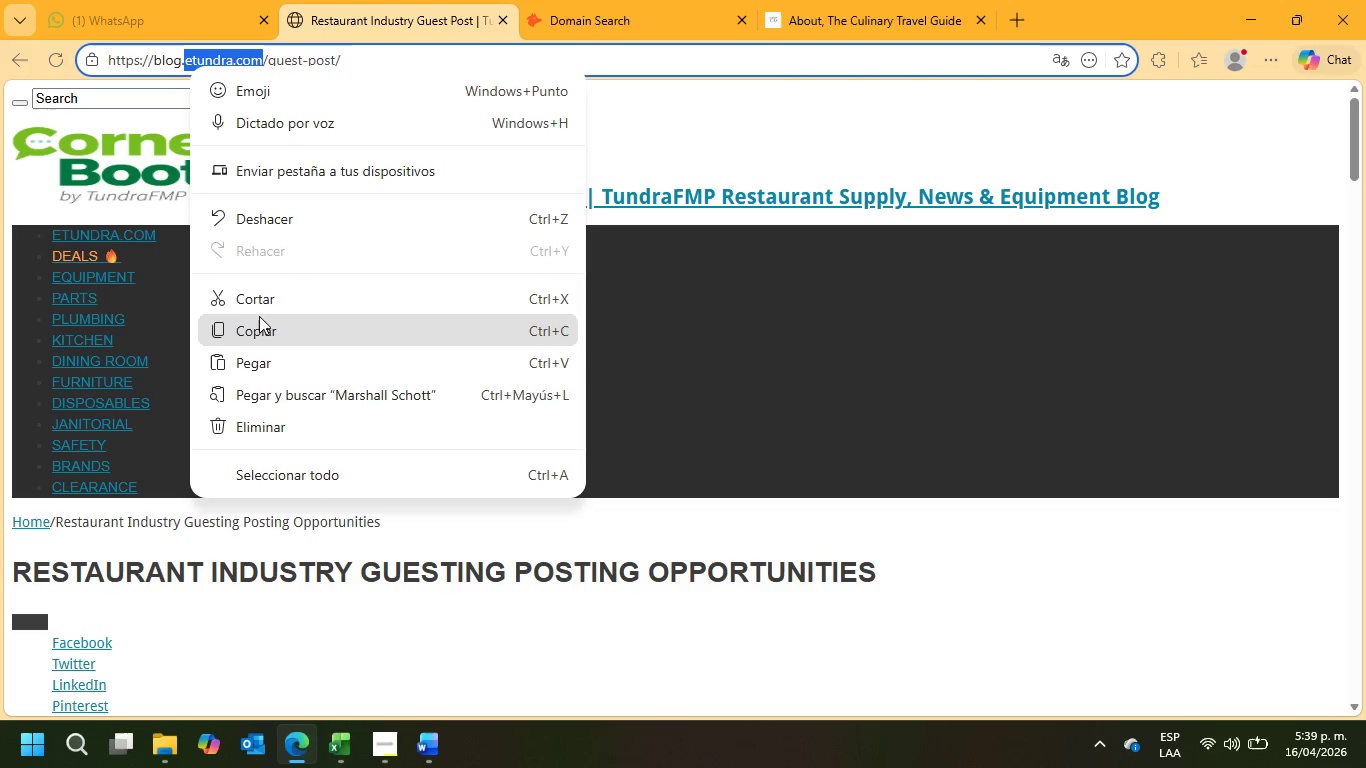 
left_click([259, 339])
 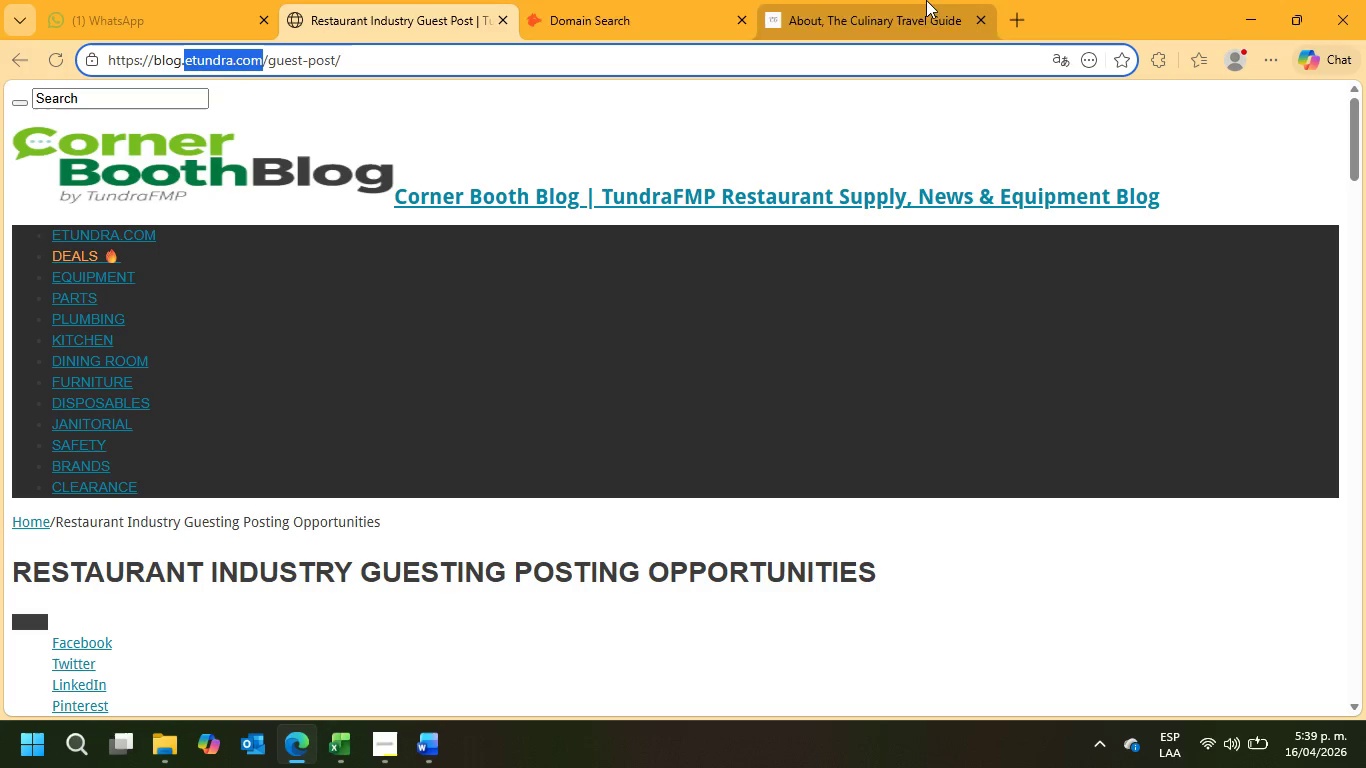 
left_click([643, 0])
 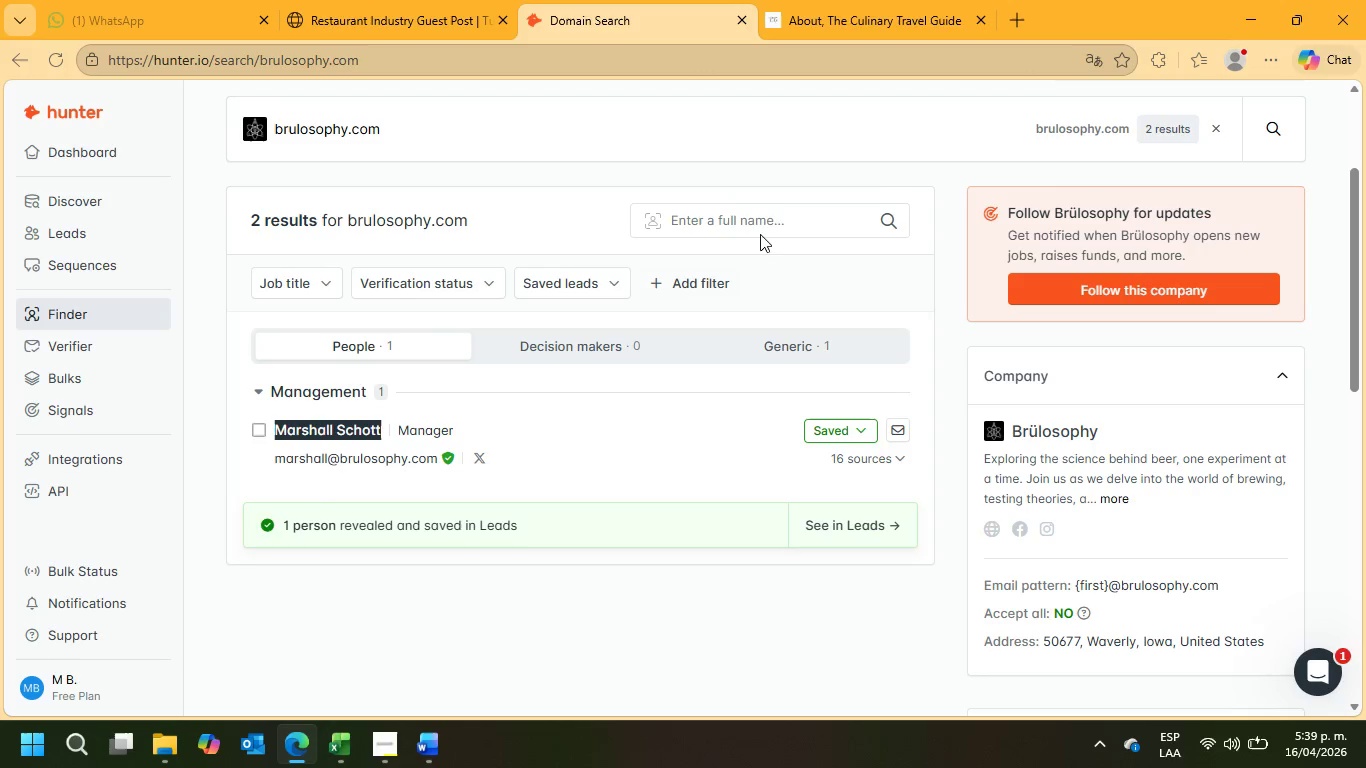 
scroll: coordinate [865, 179], scroll_direction: up, amount: 4.0
 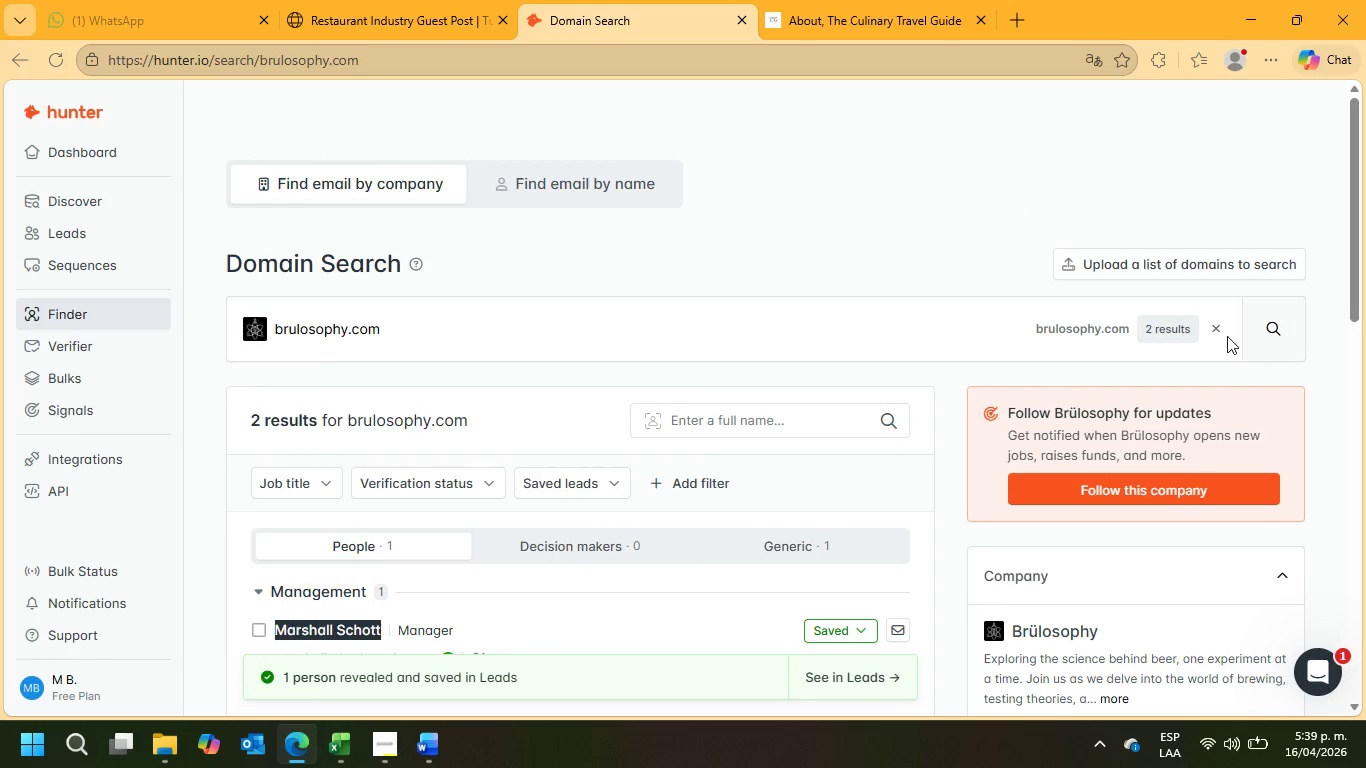 
left_click([1211, 329])
 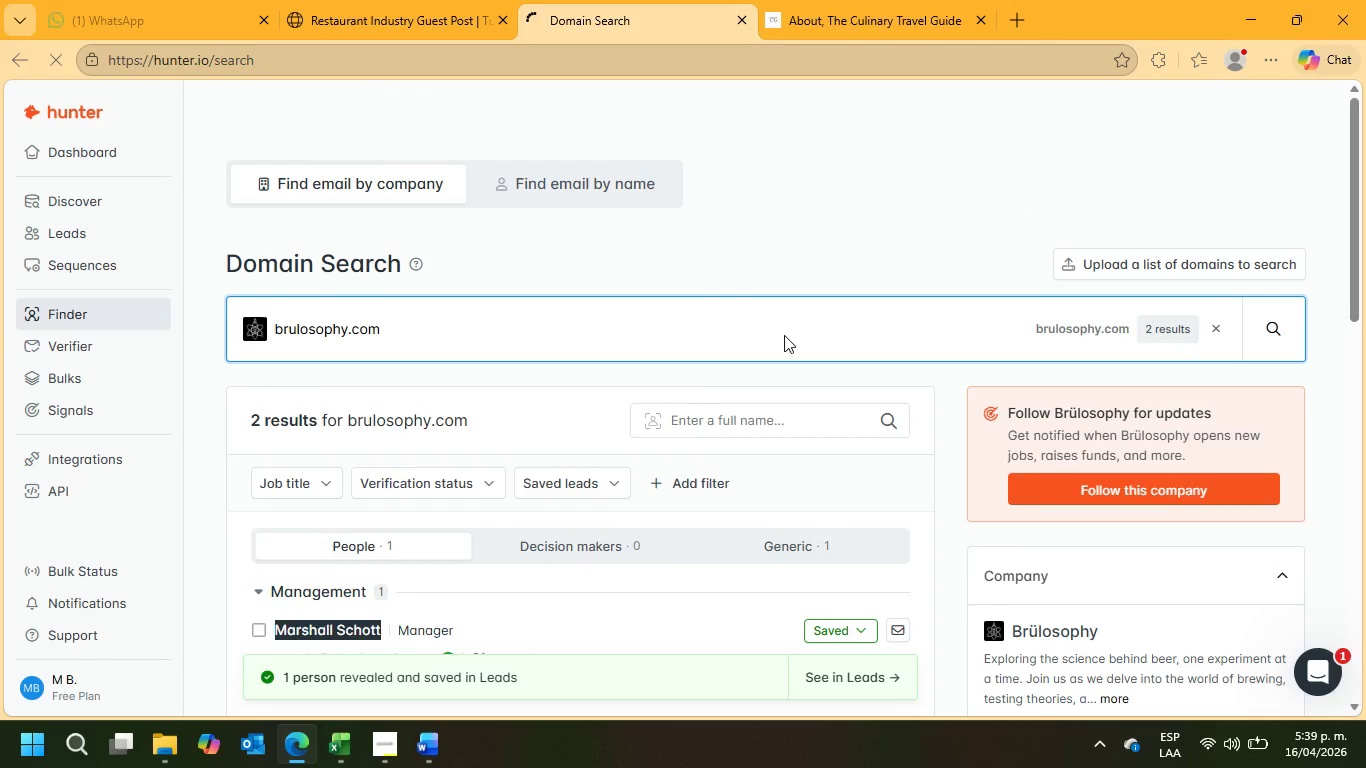 
left_click([726, 333])
 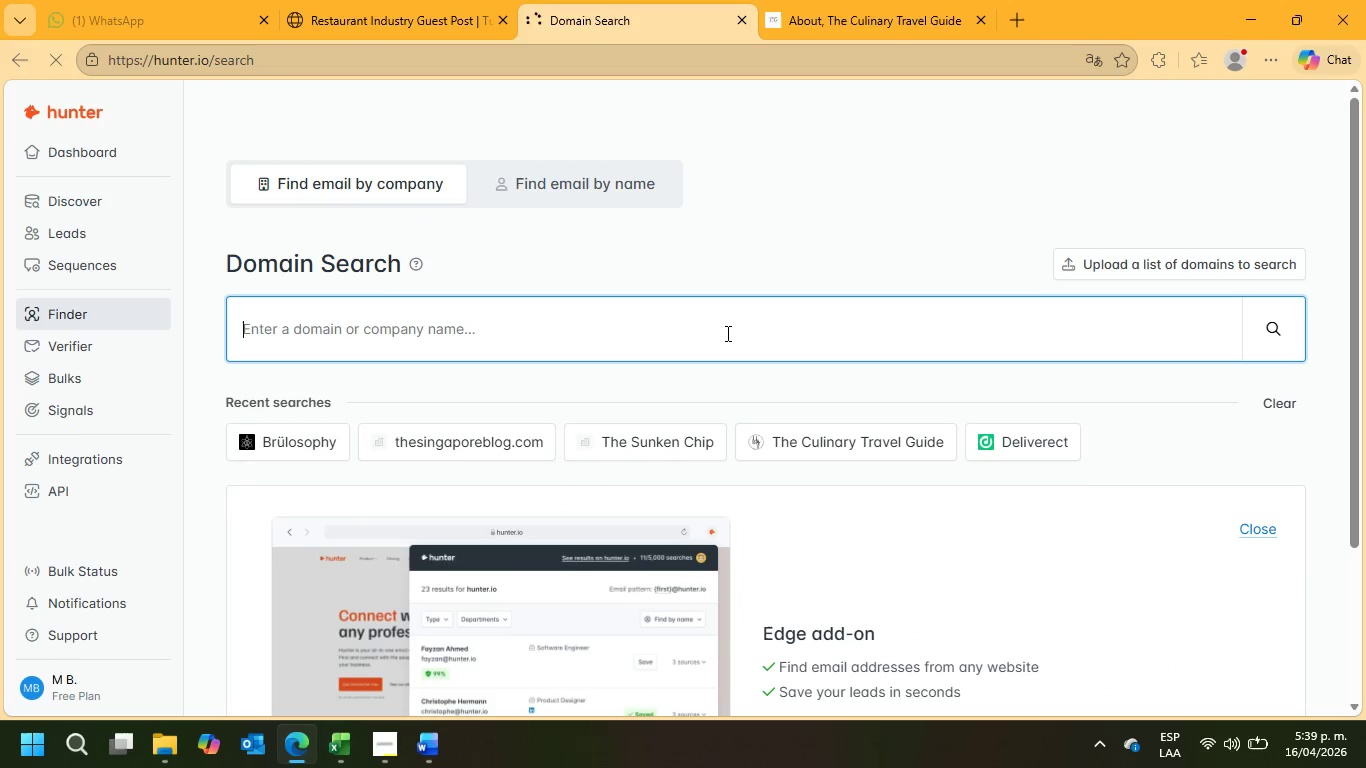 
key(Control+V)
 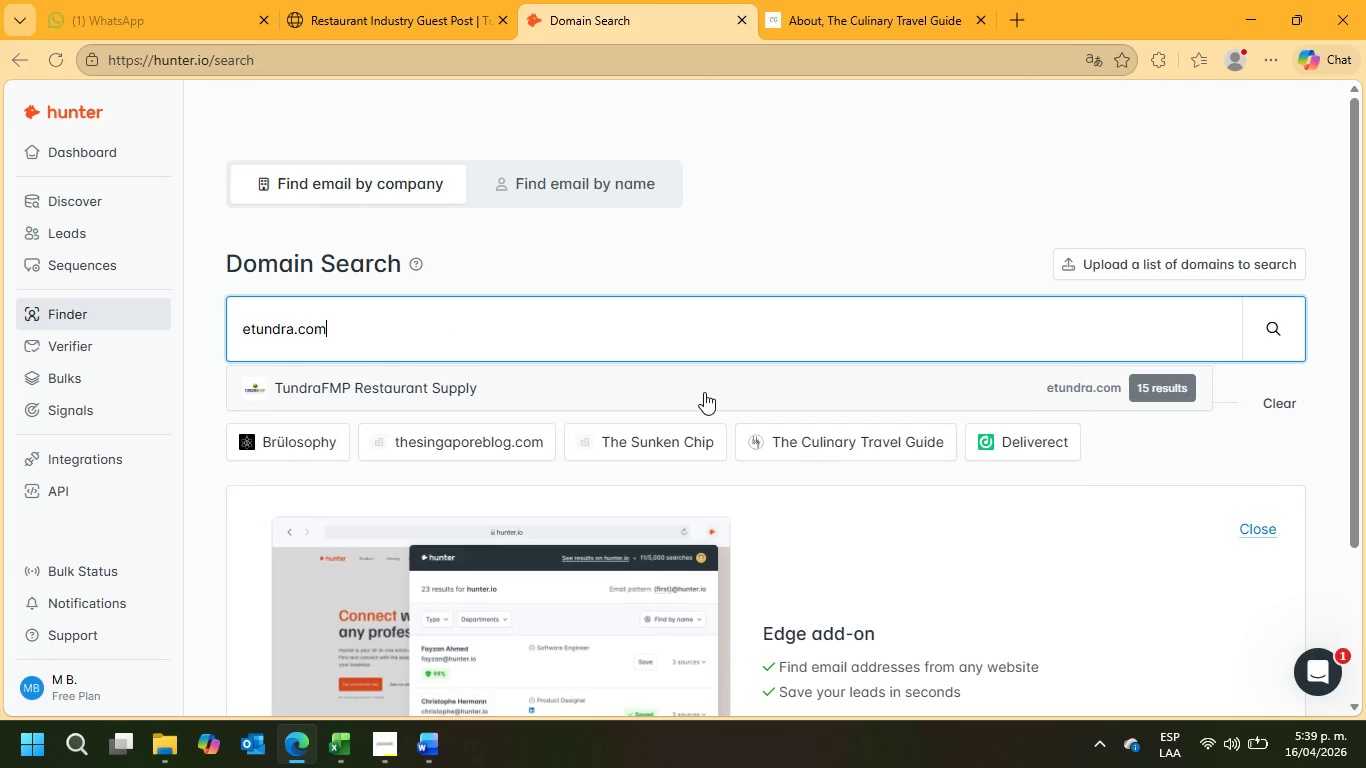 
left_click([704, 392])
 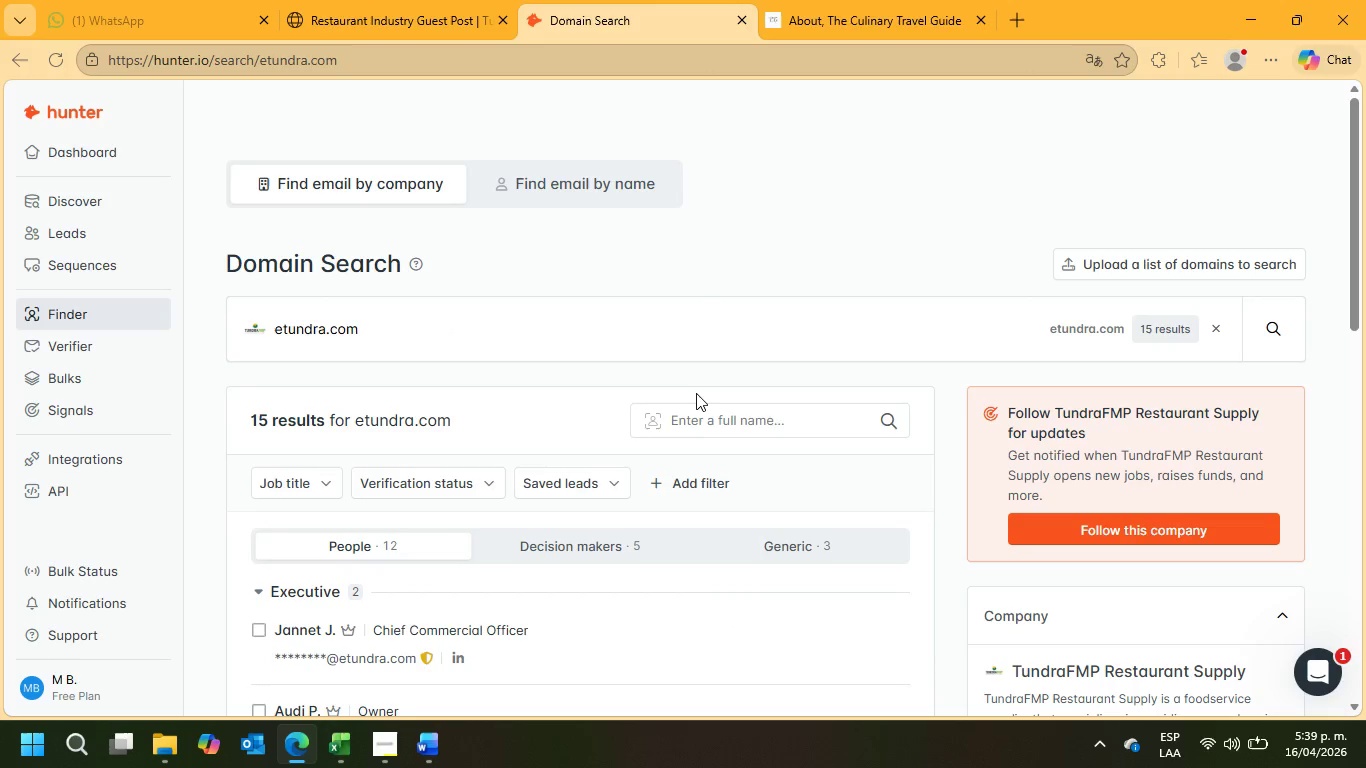 
scroll: coordinate [696, 393], scroll_direction: down, amount: 2.0
 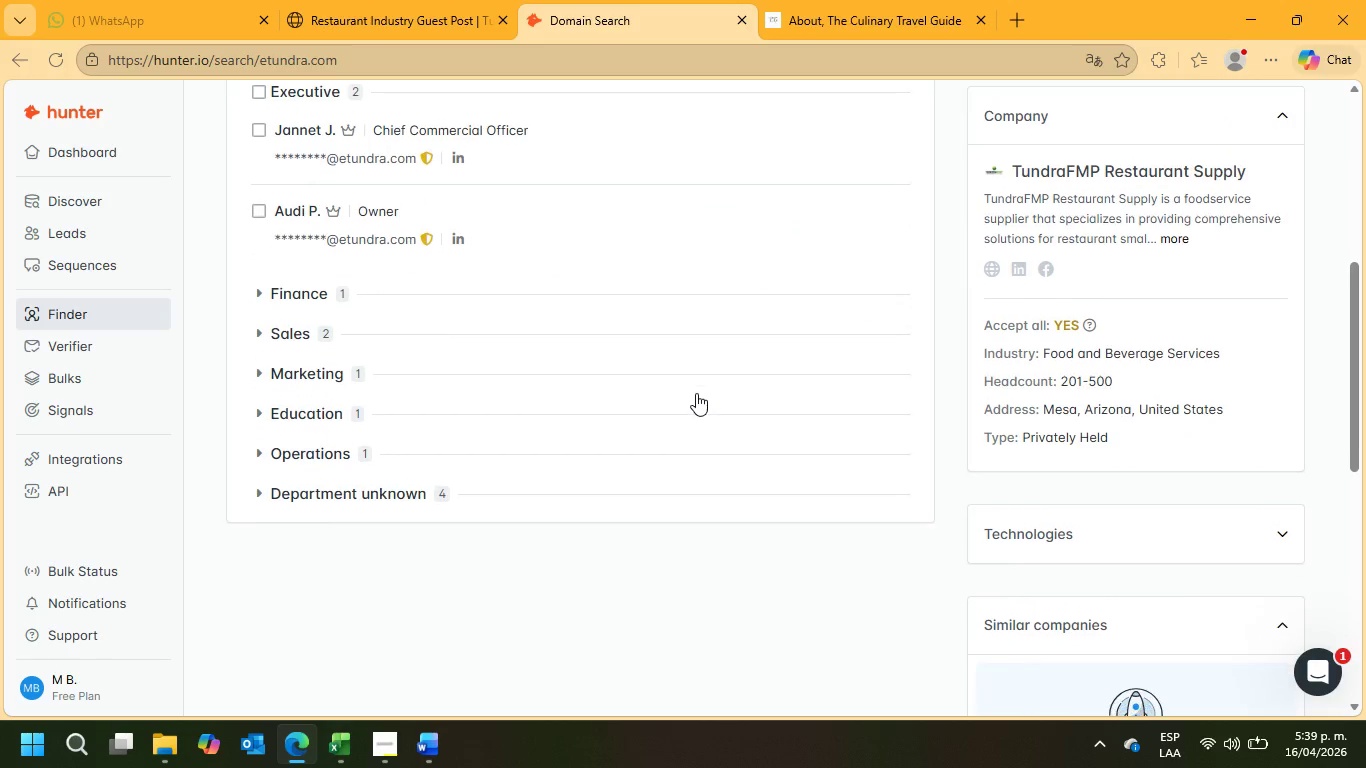 
scroll: coordinate [696, 393], scroll_direction: up, amount: 4.0
 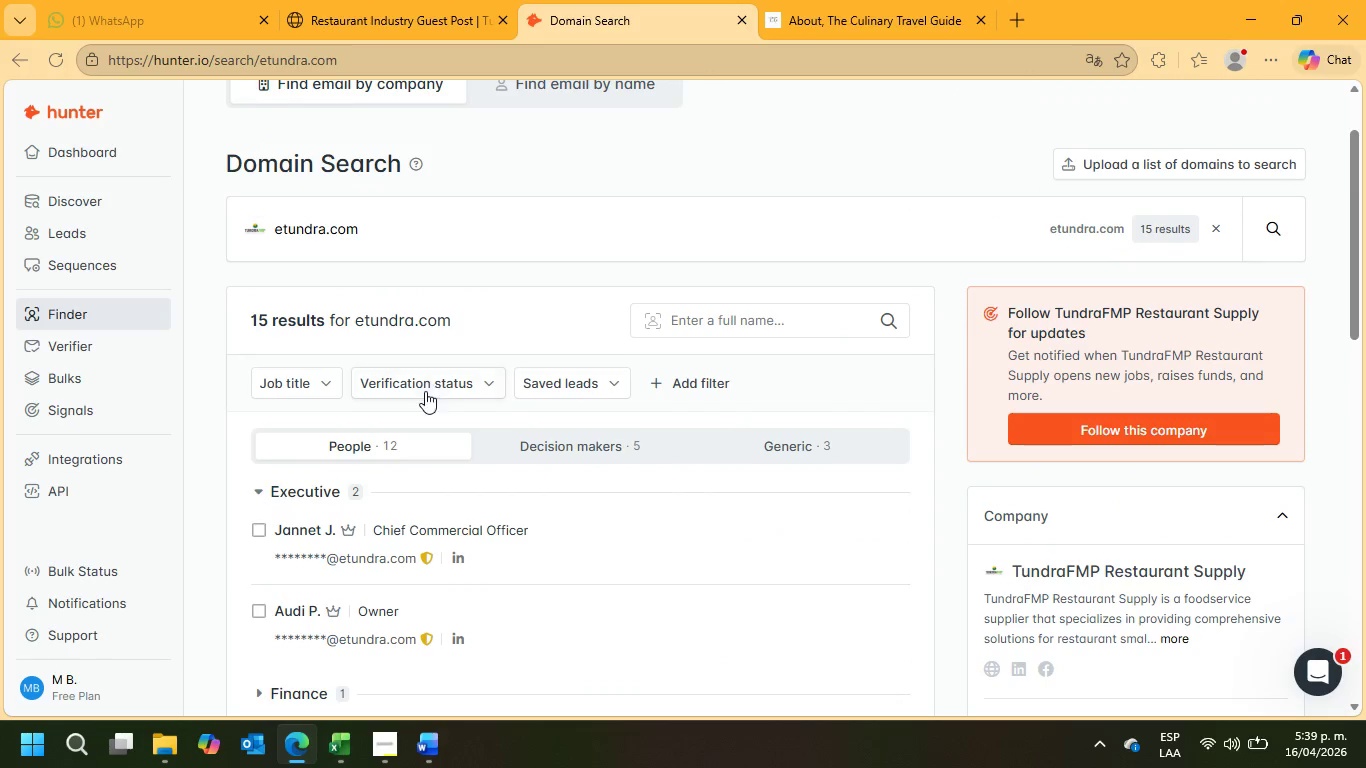 
left_click([425, 391])
 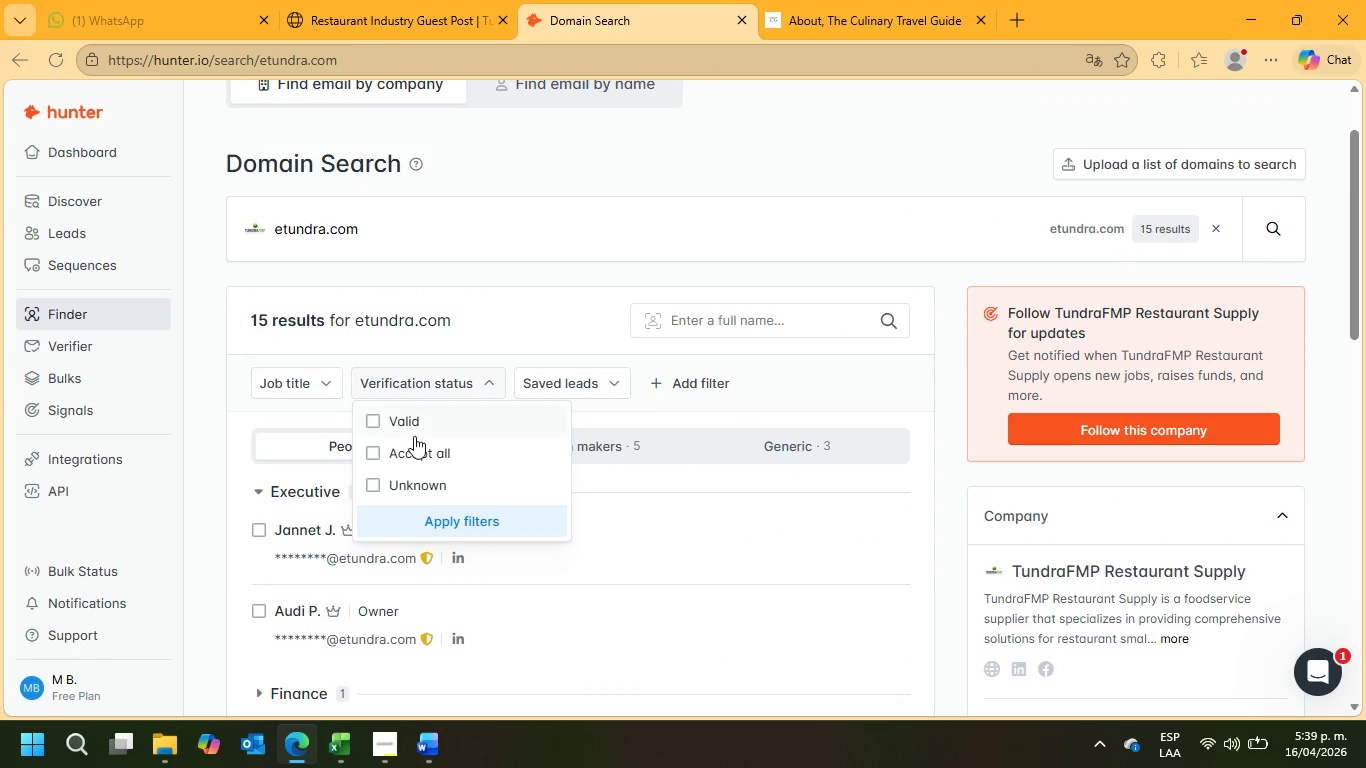 
left_click([405, 426])
 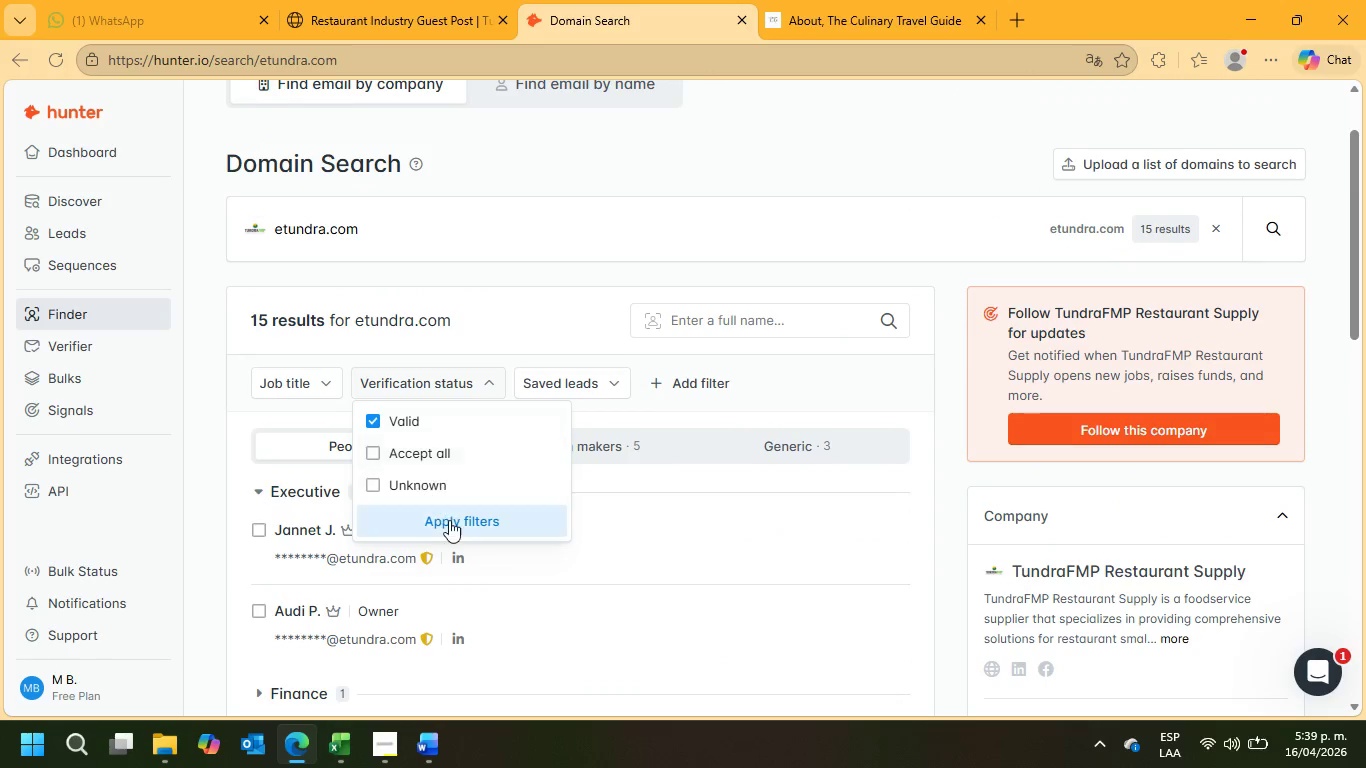 
left_click([450, 522])
 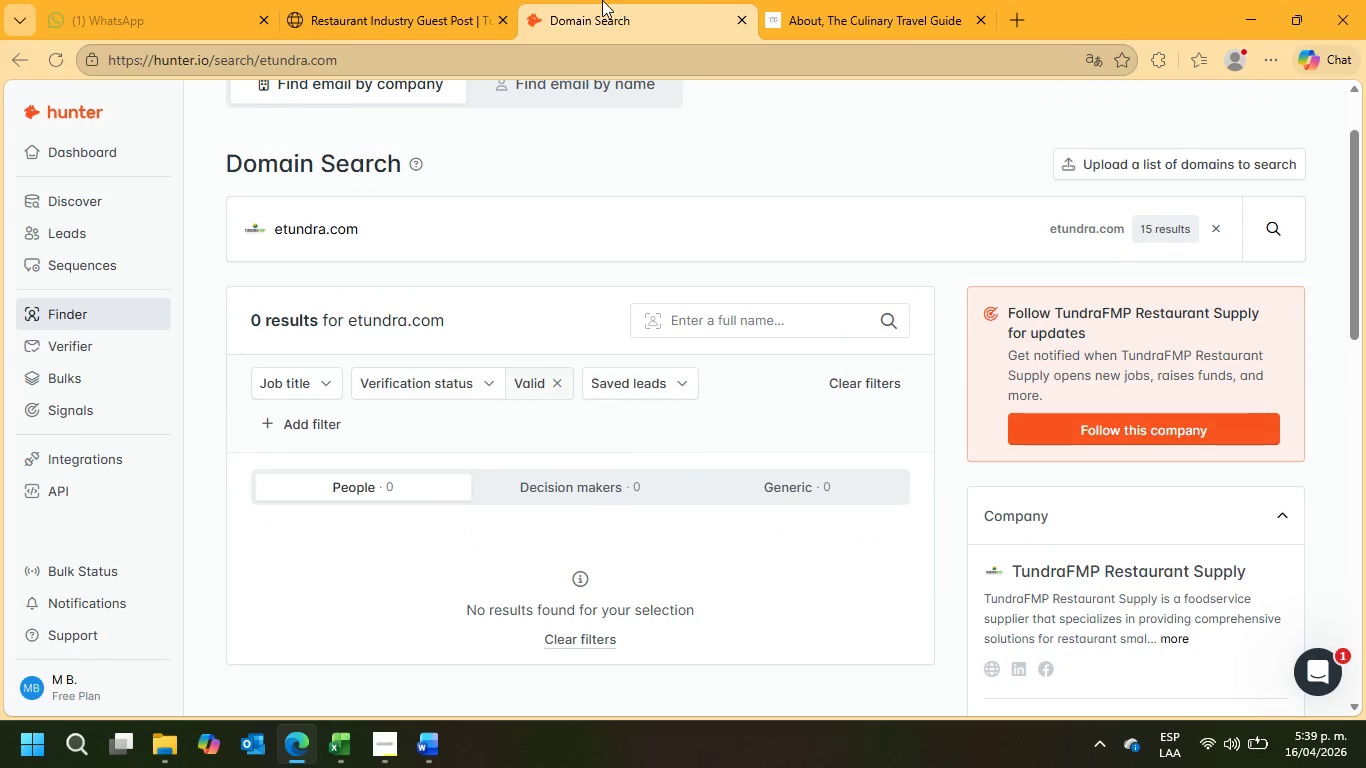 
left_click([270, 0])
 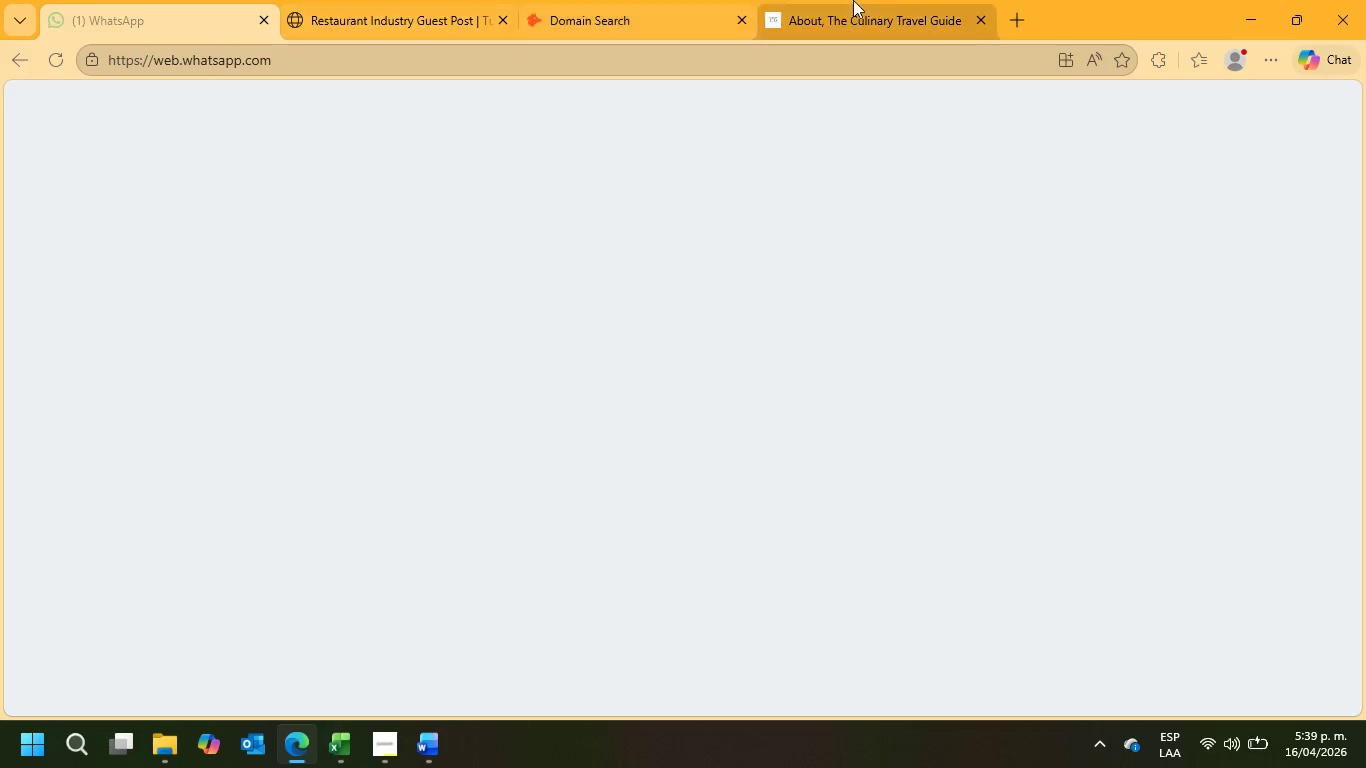 
left_click([896, 0])
 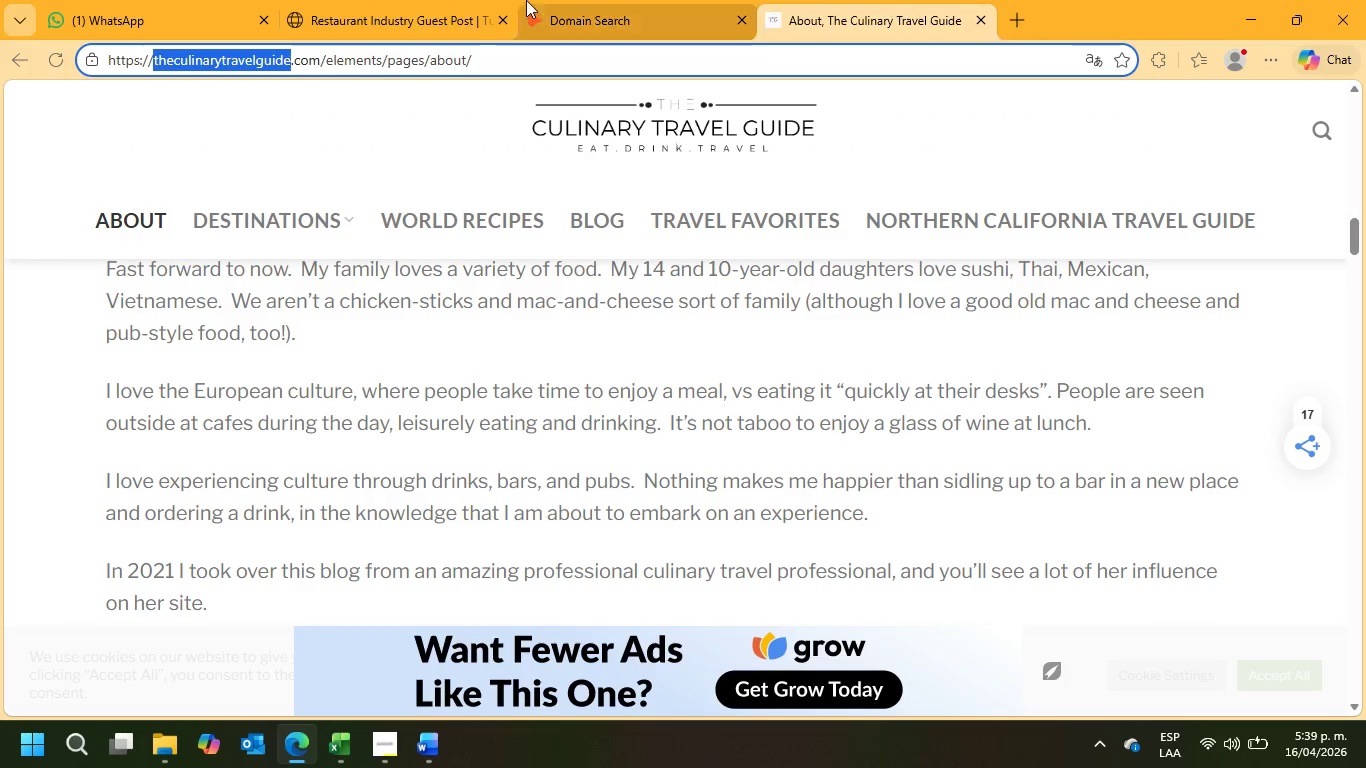 
left_click([389, 0])
 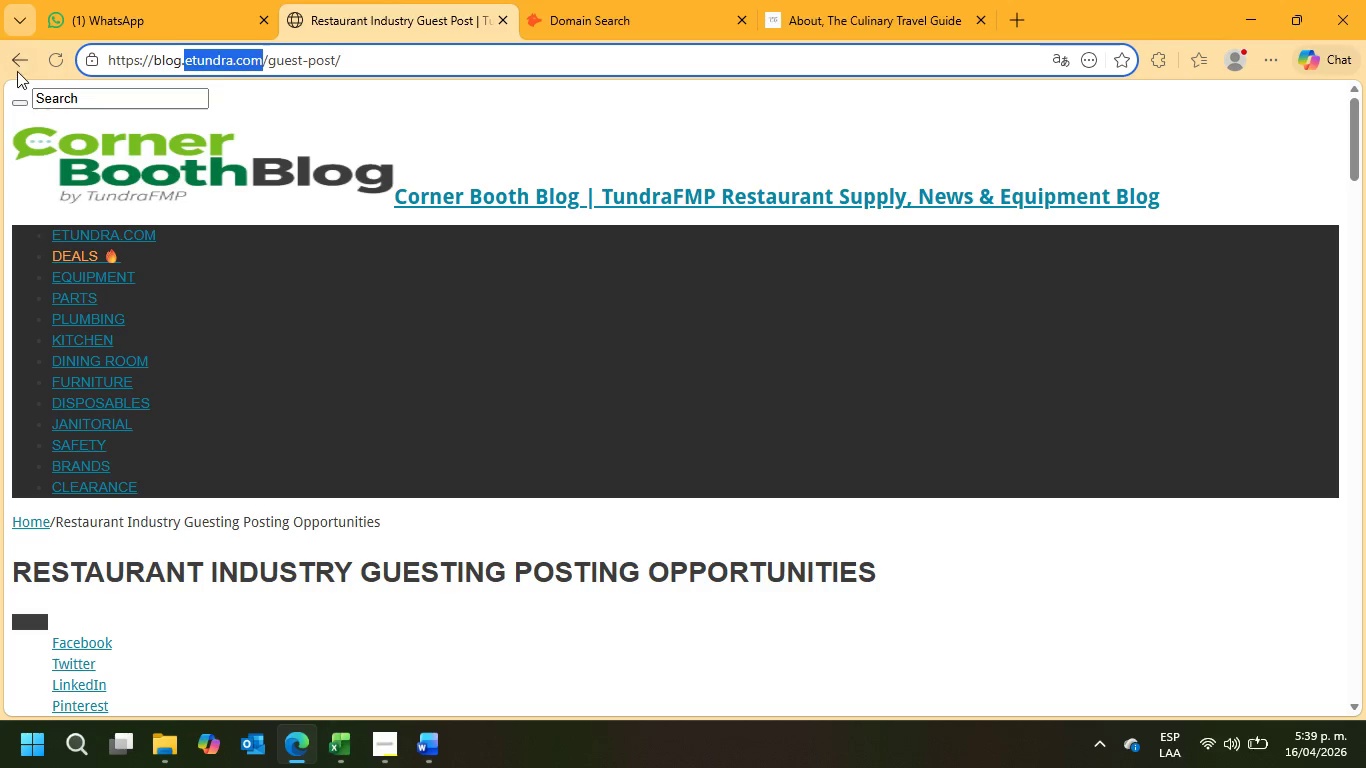 
left_click([9, 63])
 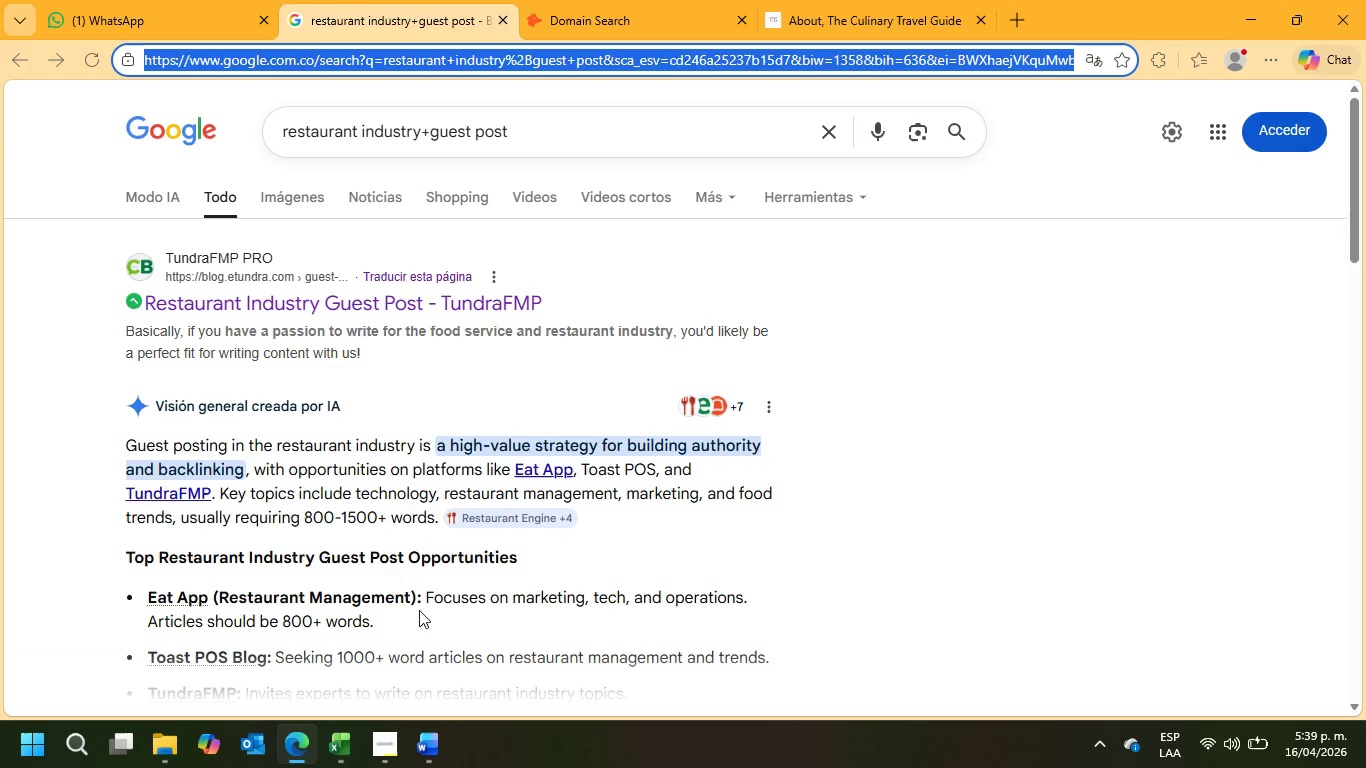 
scroll: coordinate [461, 543], scroll_direction: down, amount: 4.0
 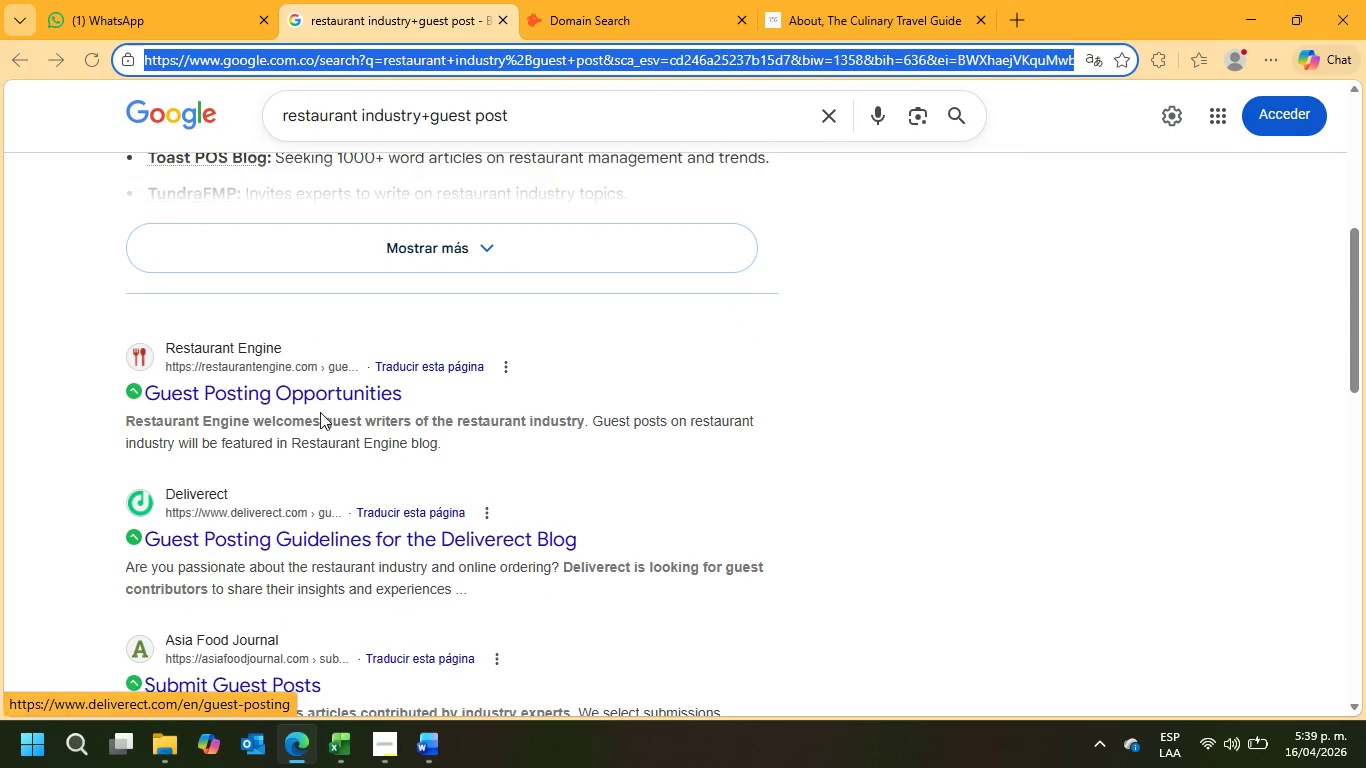 
left_click([313, 402])
 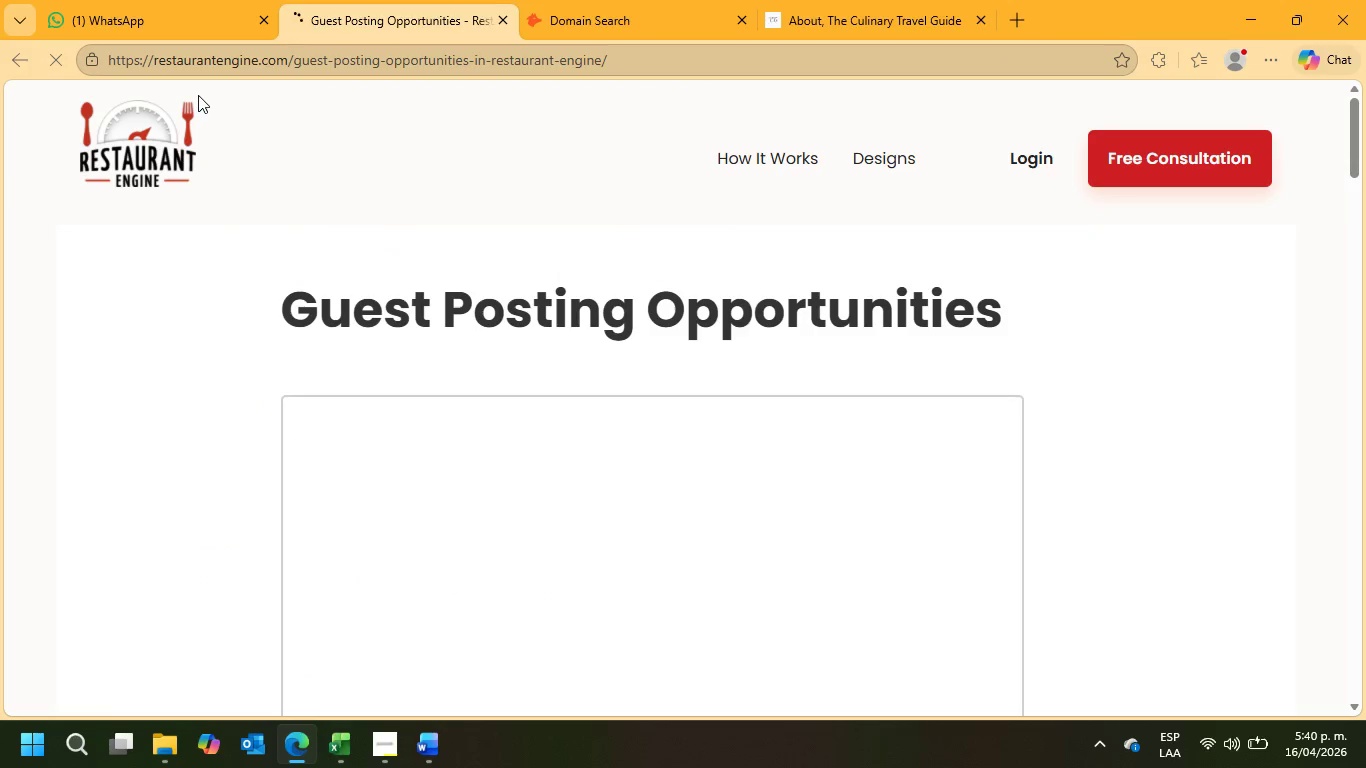 
left_click_drag(start_coordinate=[152, 61], to_coordinate=[233, 61])
 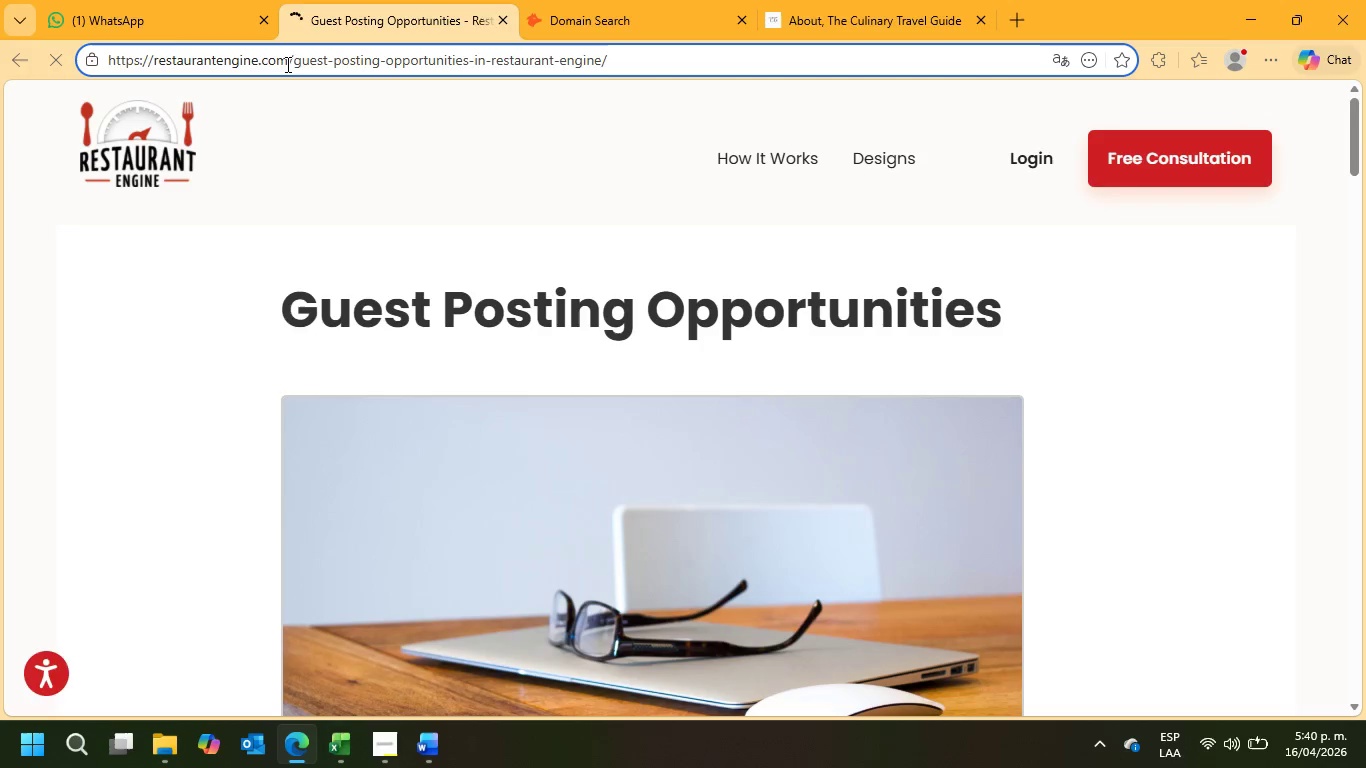 
left_click_drag(start_coordinate=[286, 62], to_coordinate=[158, 61])
 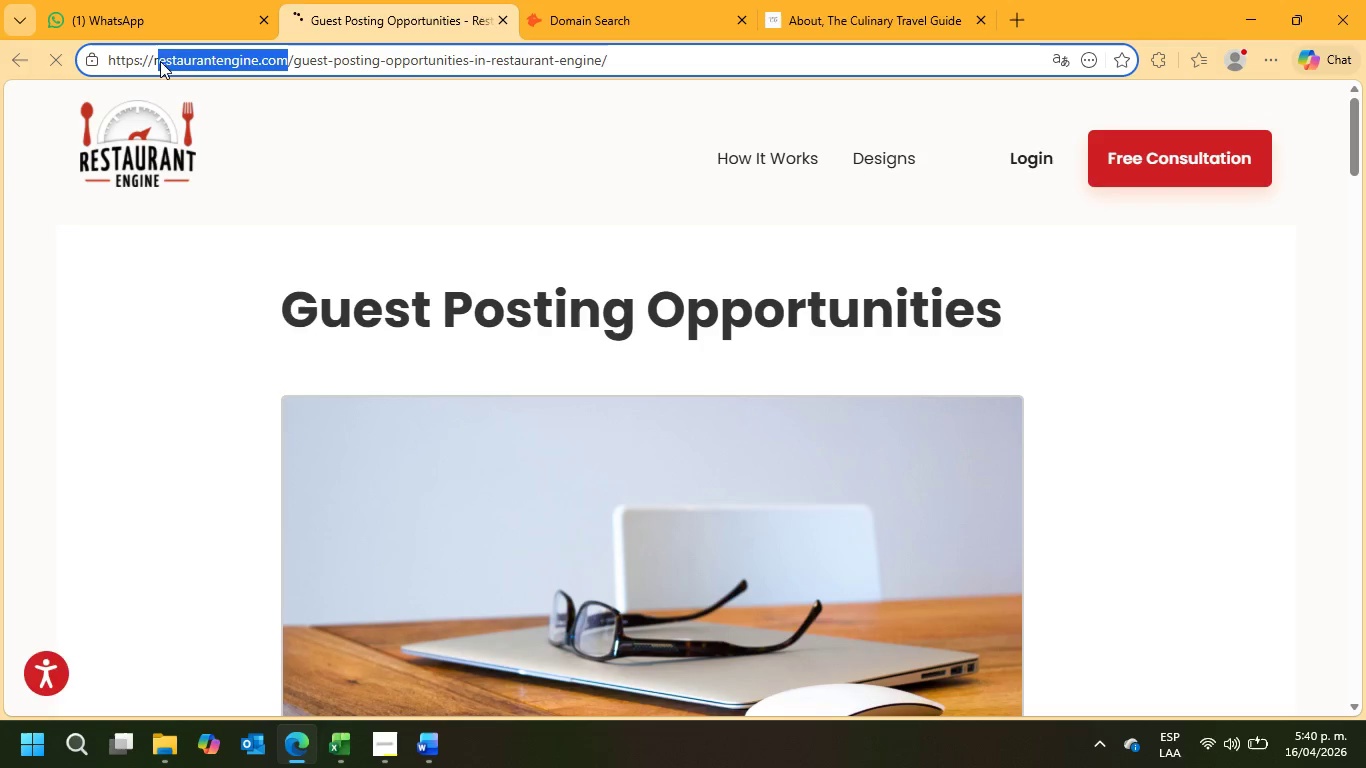 
right_click([167, 59])
 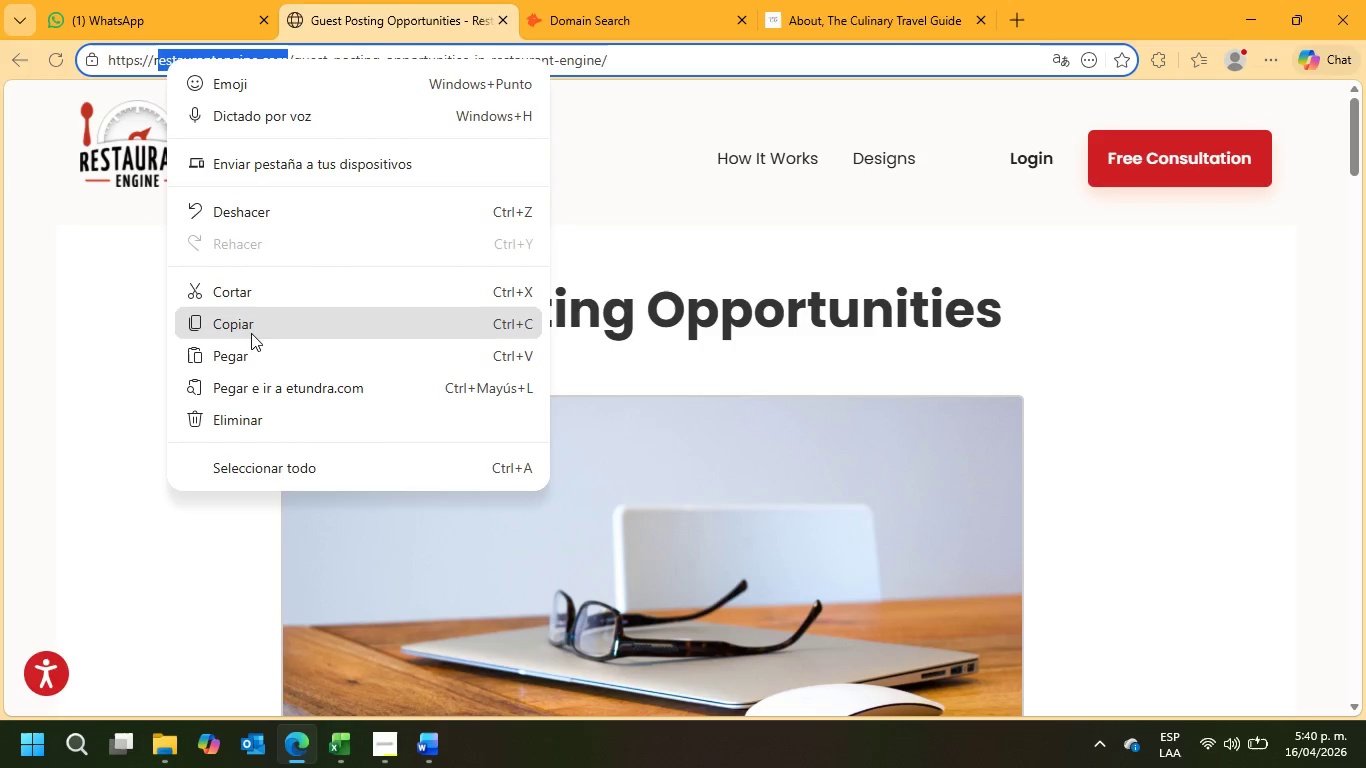 
left_click([250, 331])
 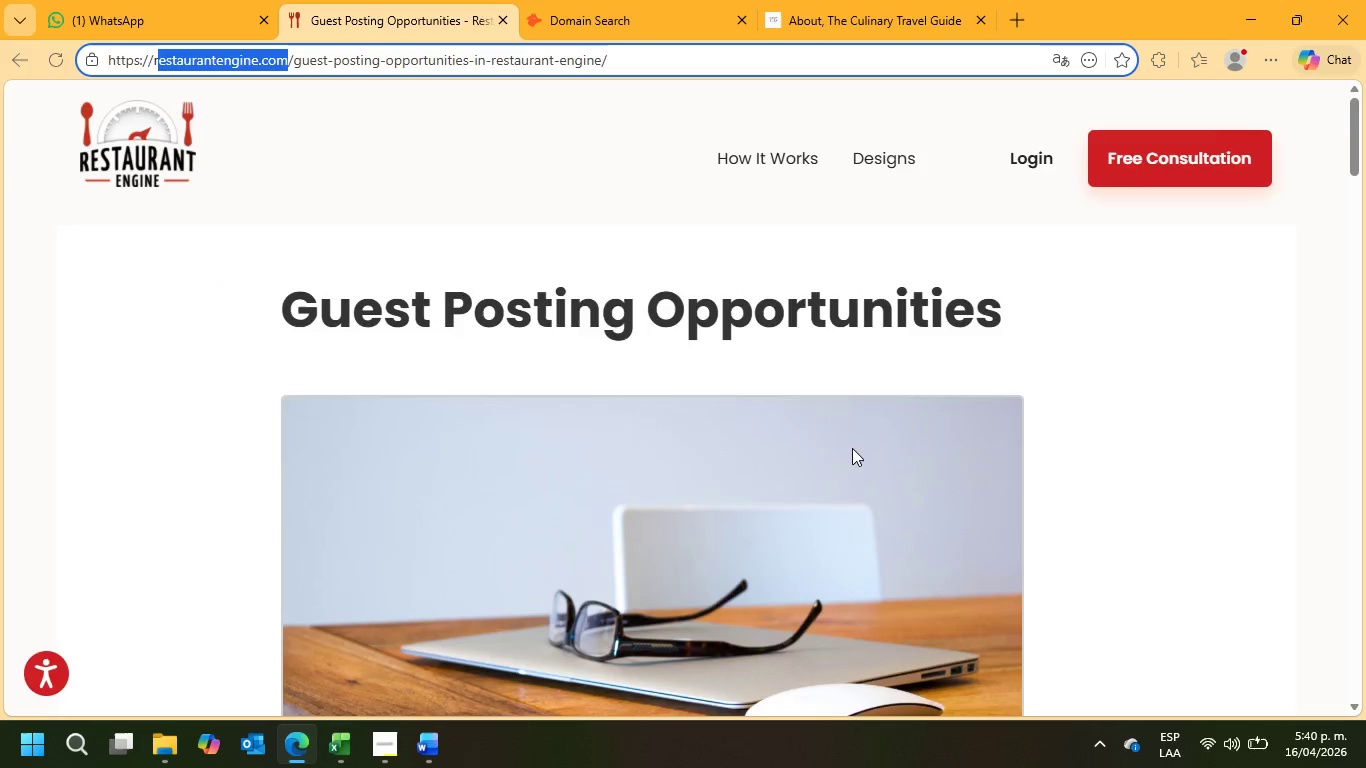 
scroll: coordinate [851, 449], scroll_direction: down, amount: 31.0
 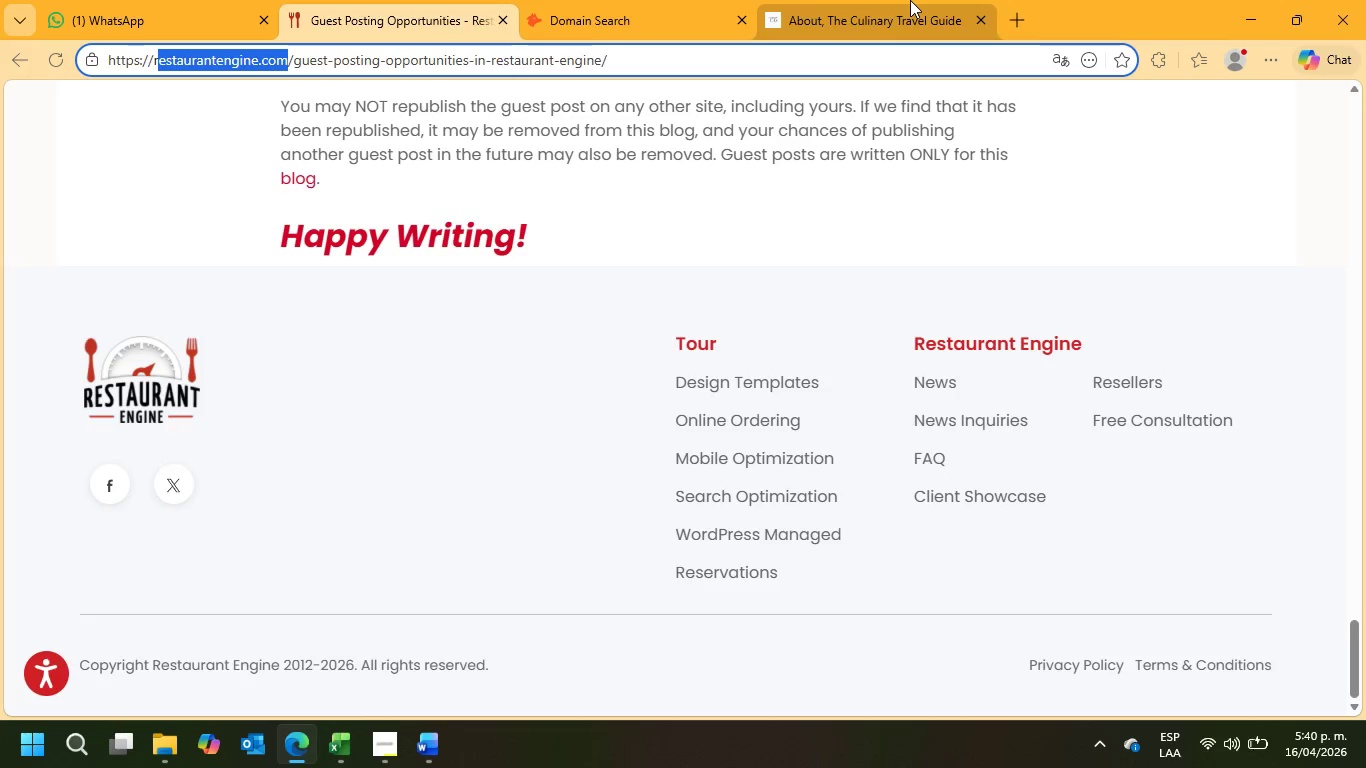 
double_click([666, 0])
 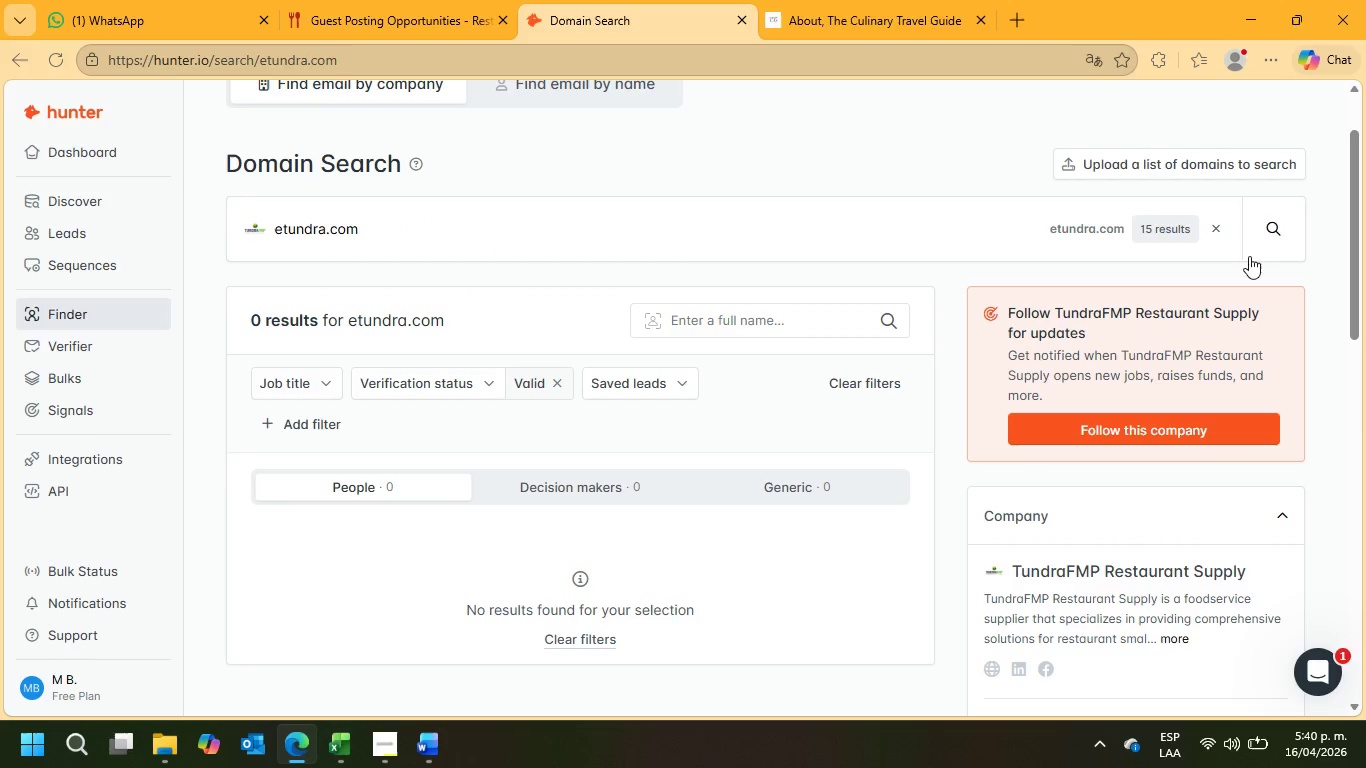 
left_click([1217, 227])
 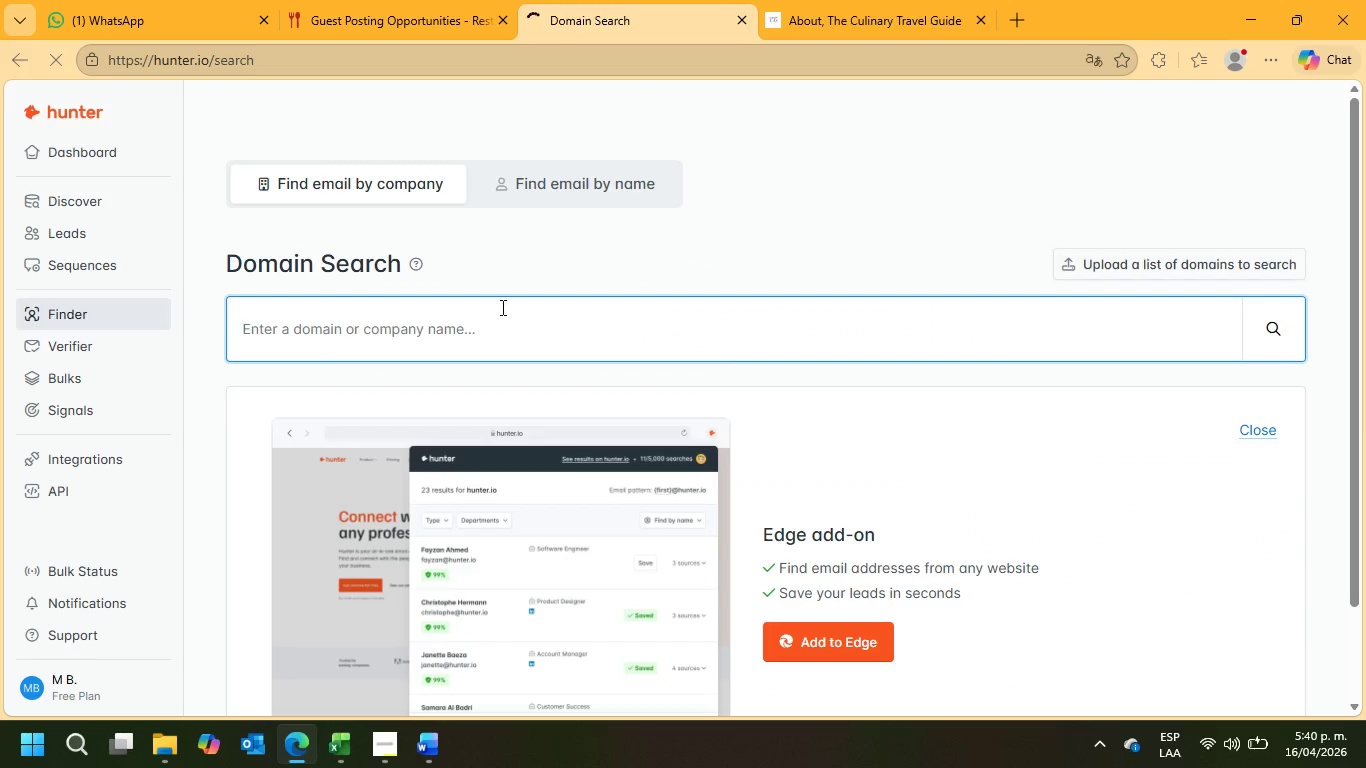 
left_click([464, 322])
 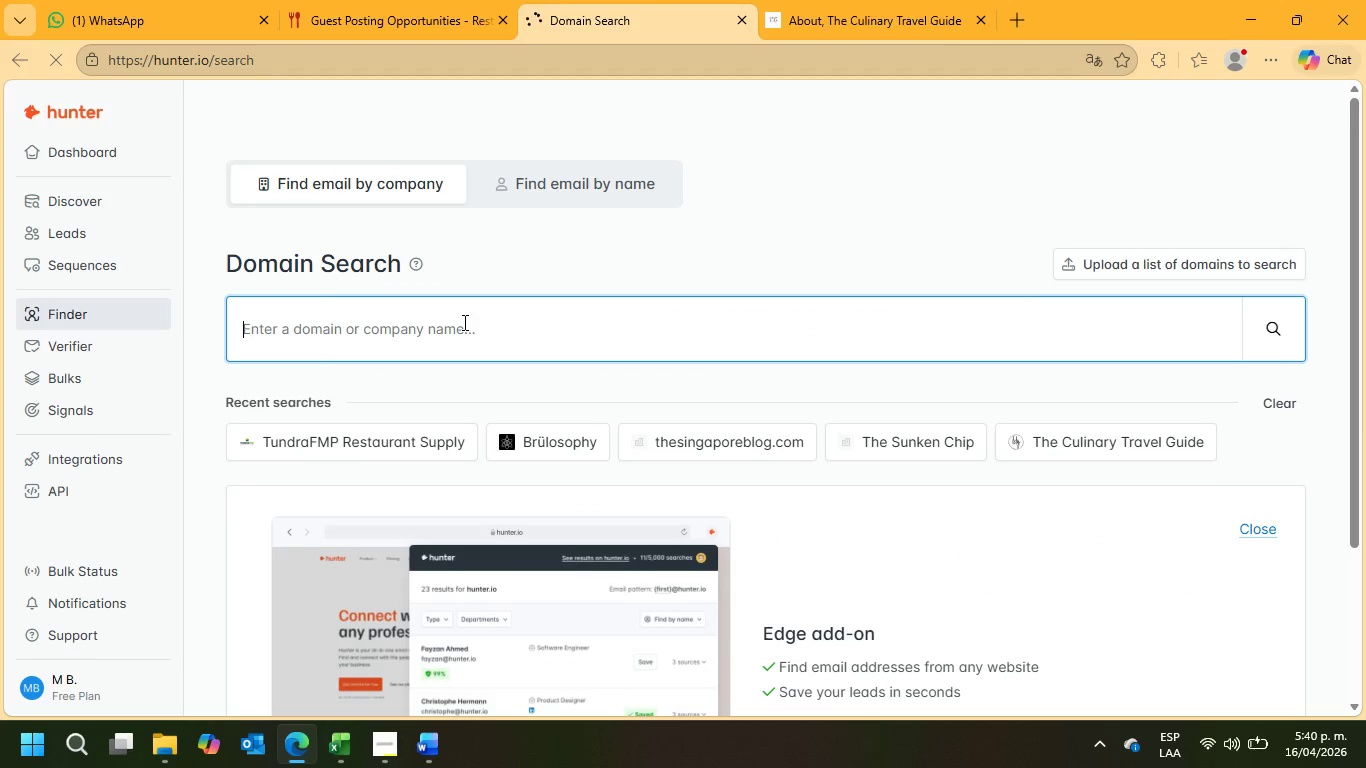 
key(Control+V)
 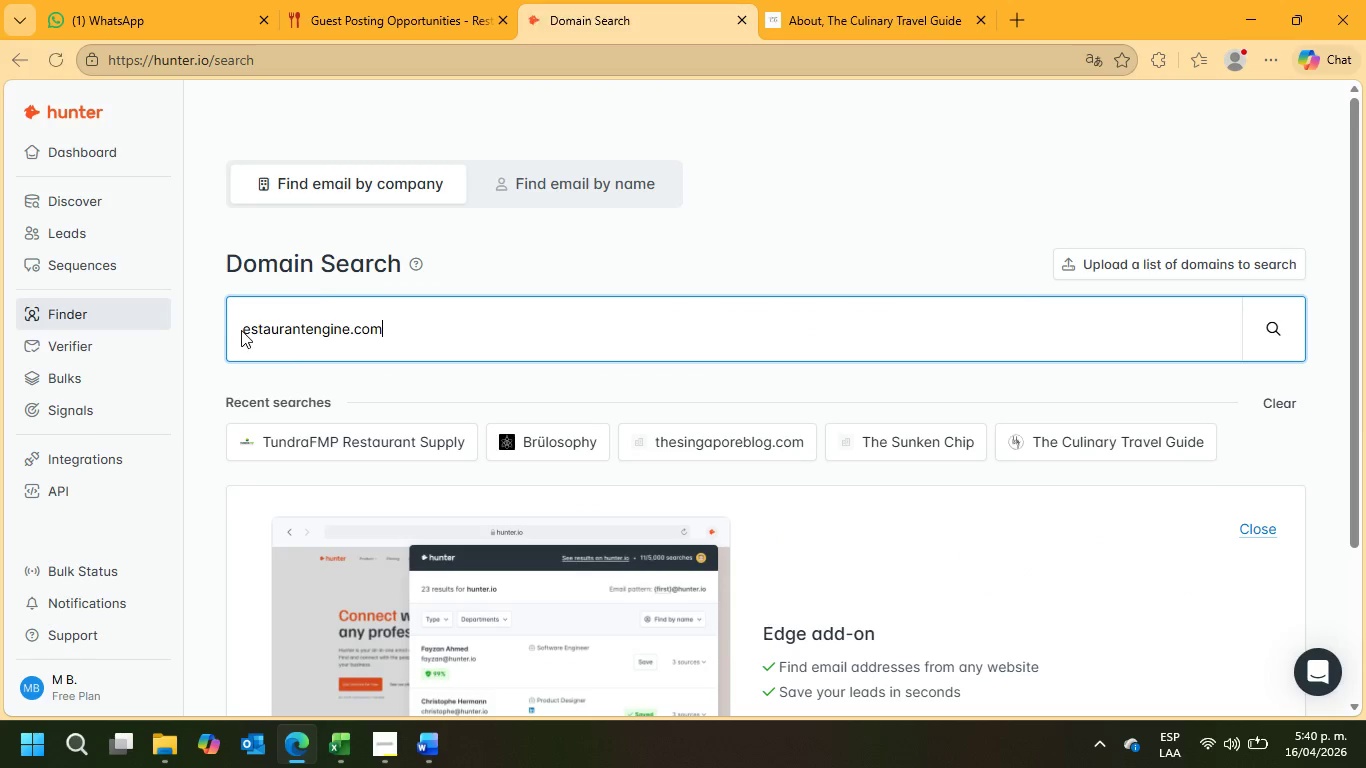 
left_click([243, 330])
 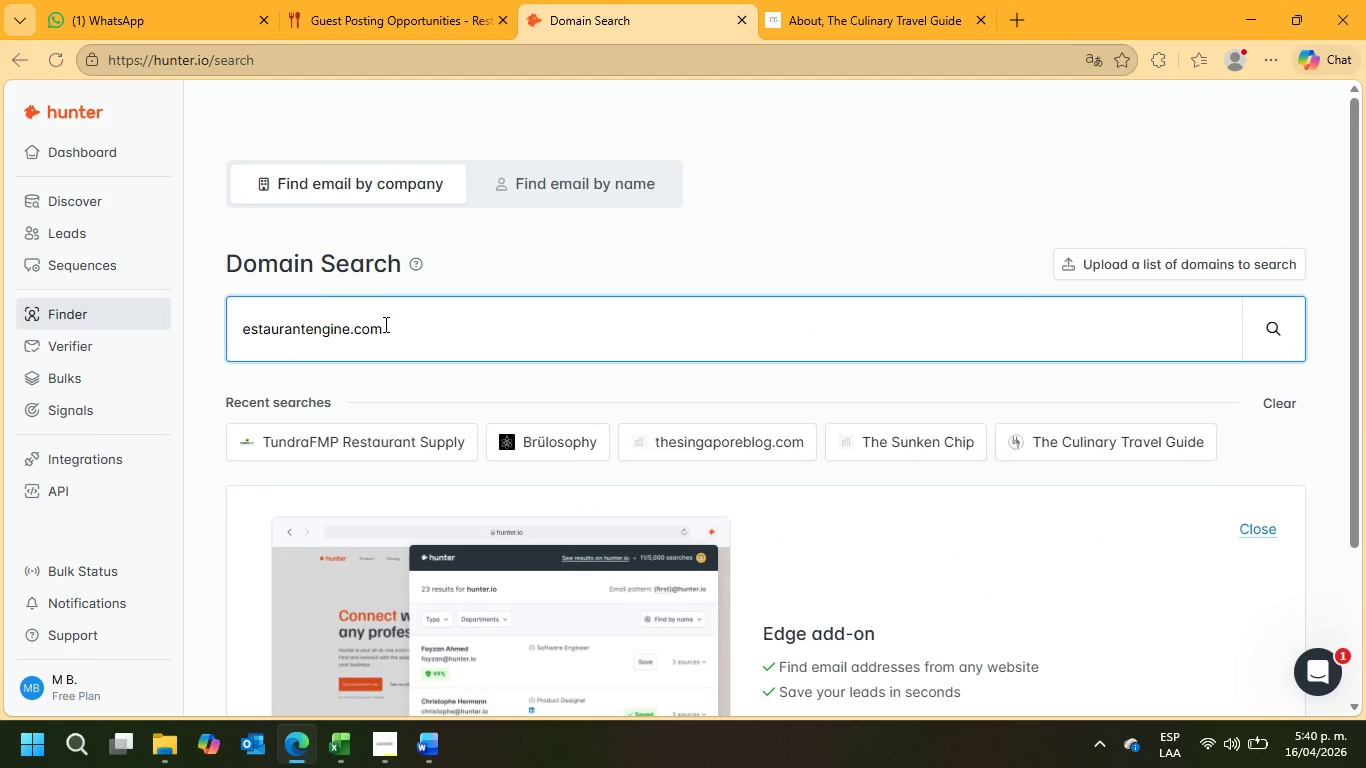 
key(R)
 